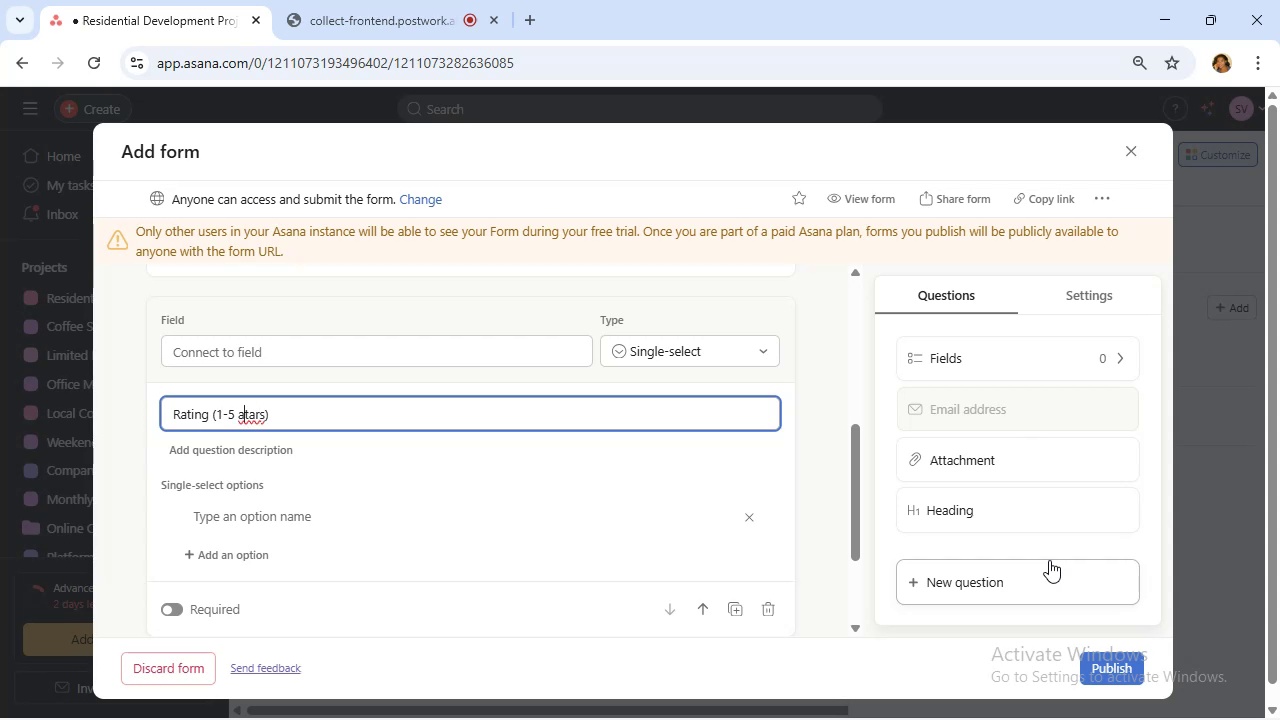 
key(Backspace)
 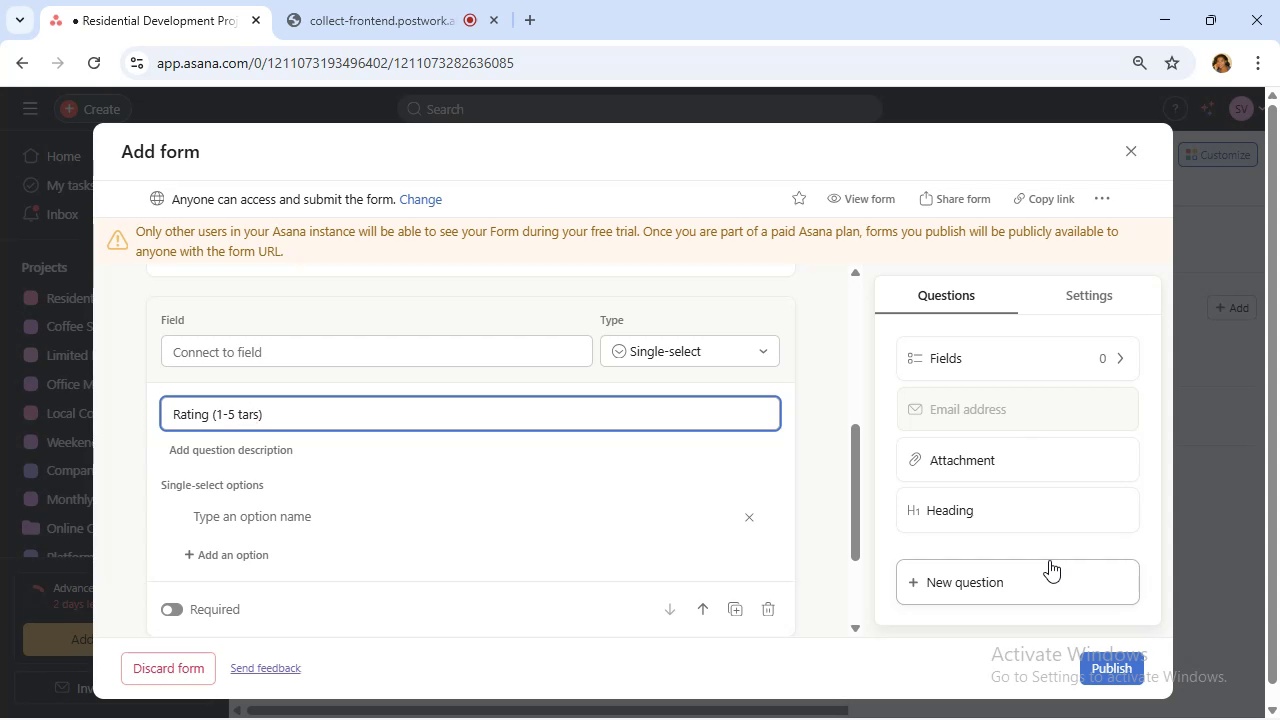 
key(S)
 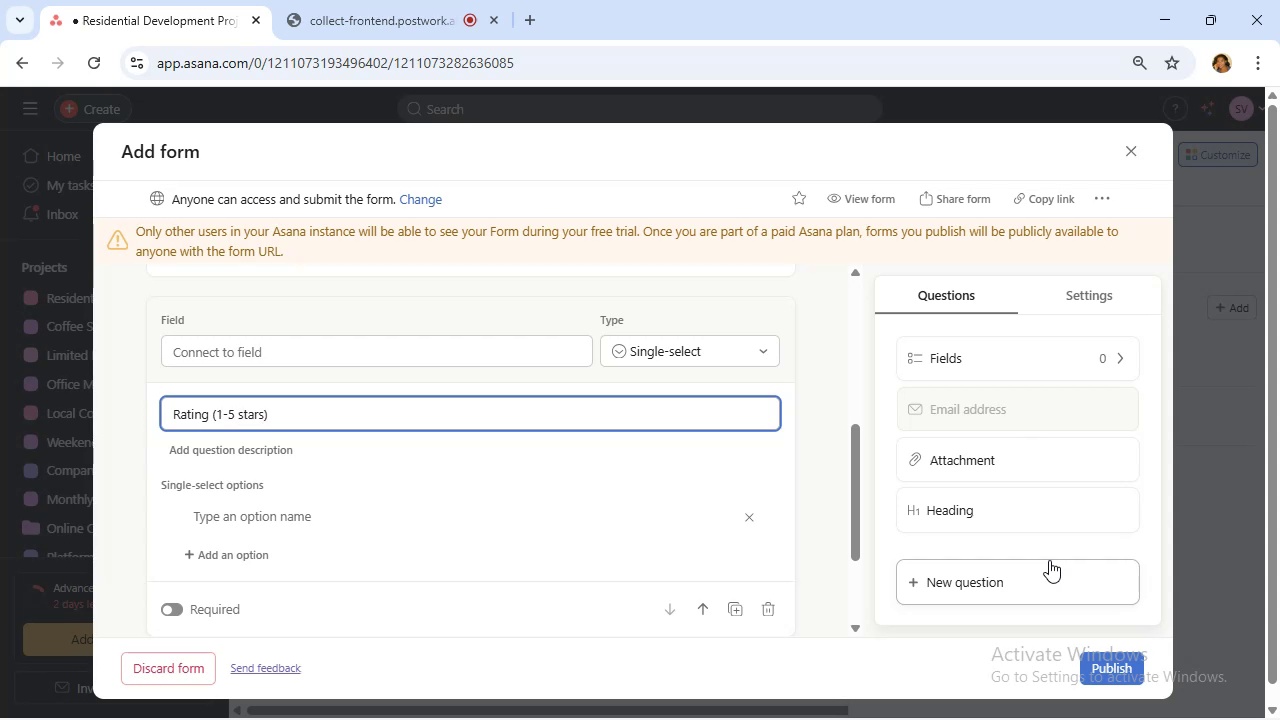 
scroll: coordinate [1052, 618], scroll_direction: down, amount: 2.0
 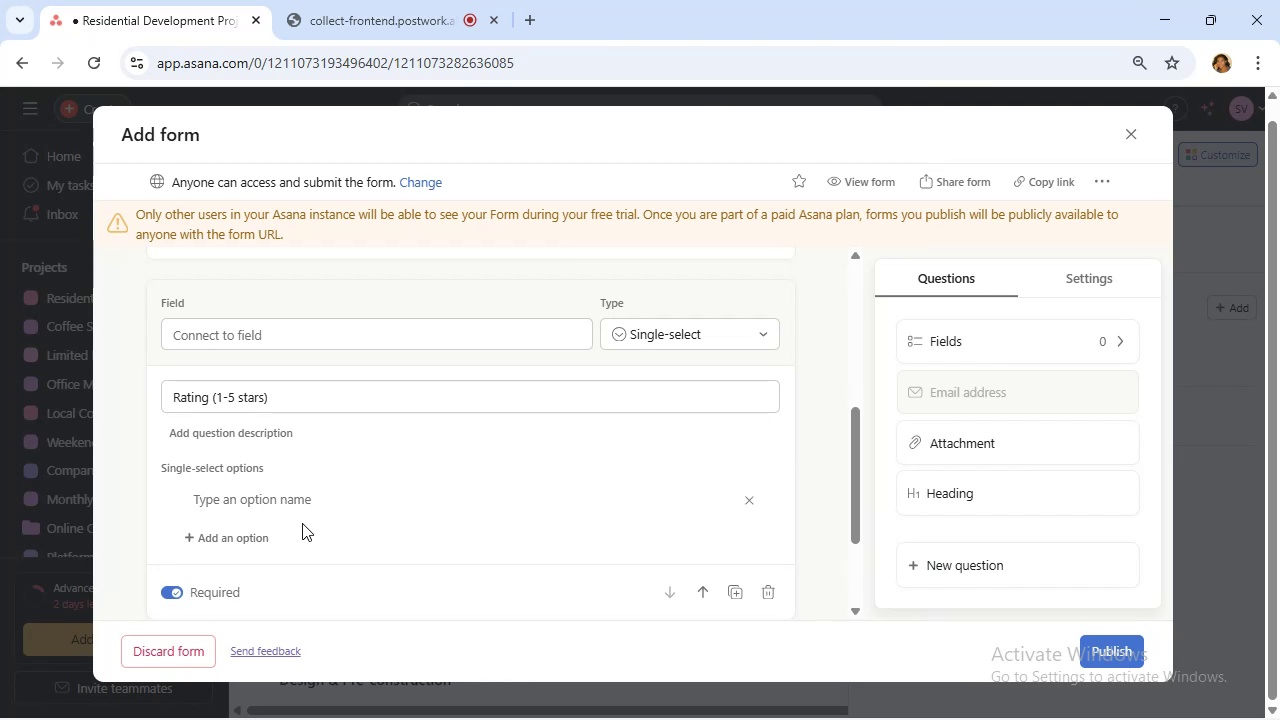 
wait(11.48)
 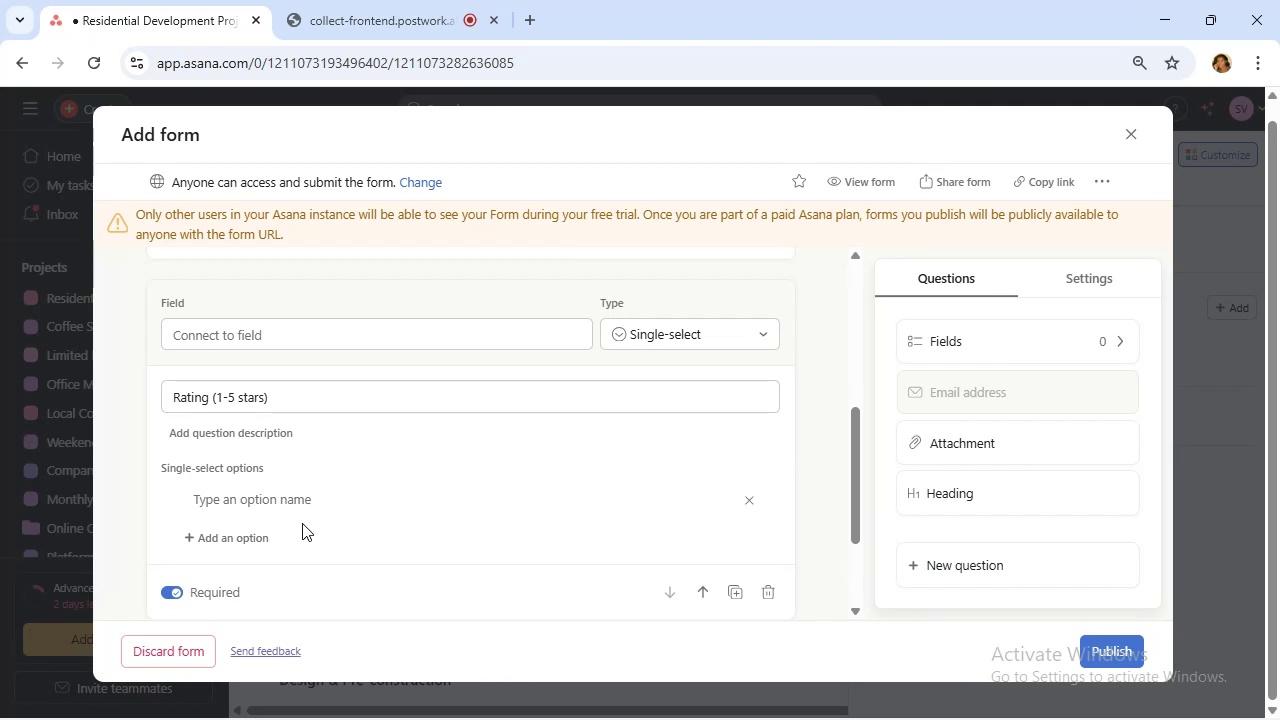 
left_click([1026, 568])
 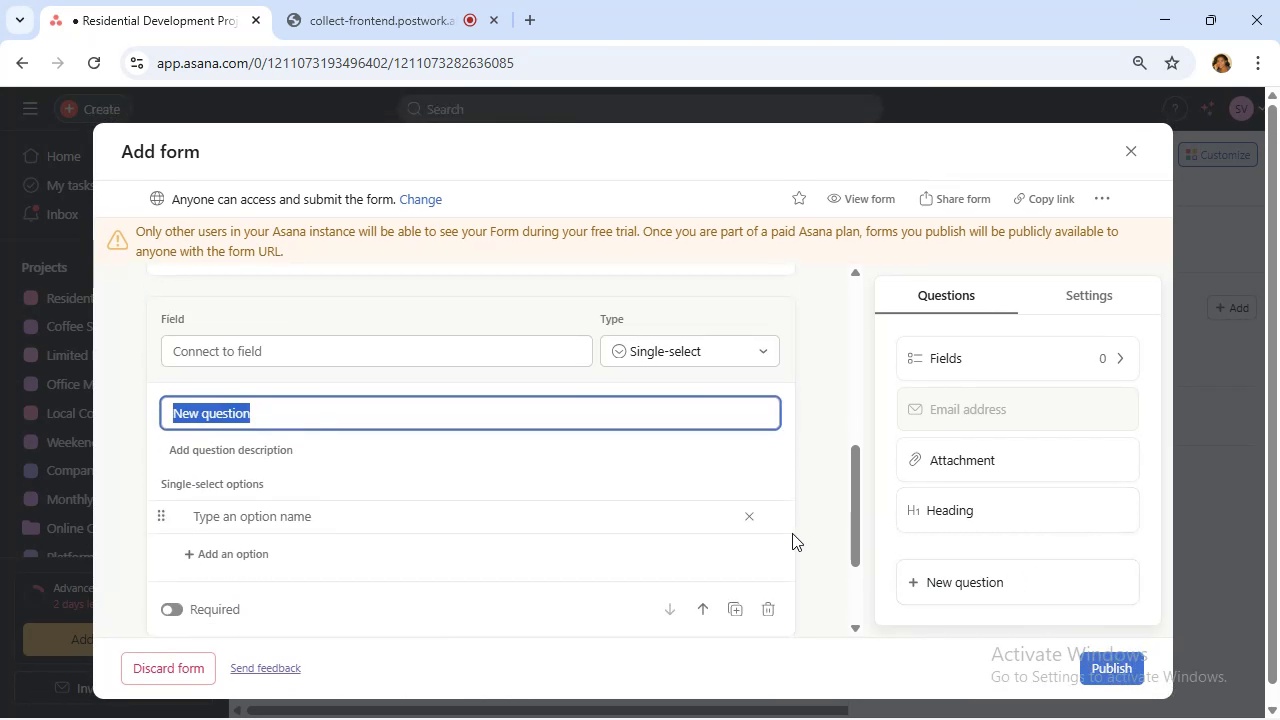 
type(Units Purchaed)
key(Backspace)
key(Backspace)
type(sed)
 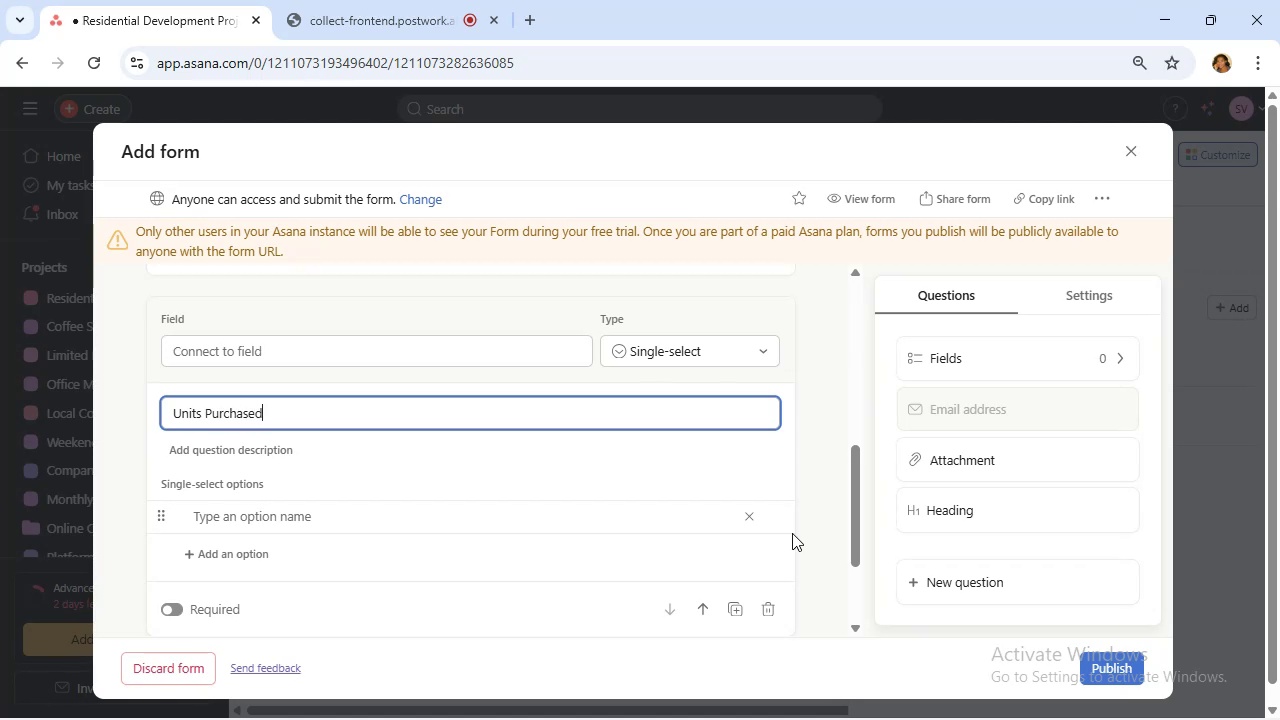 
left_click([719, 362])
 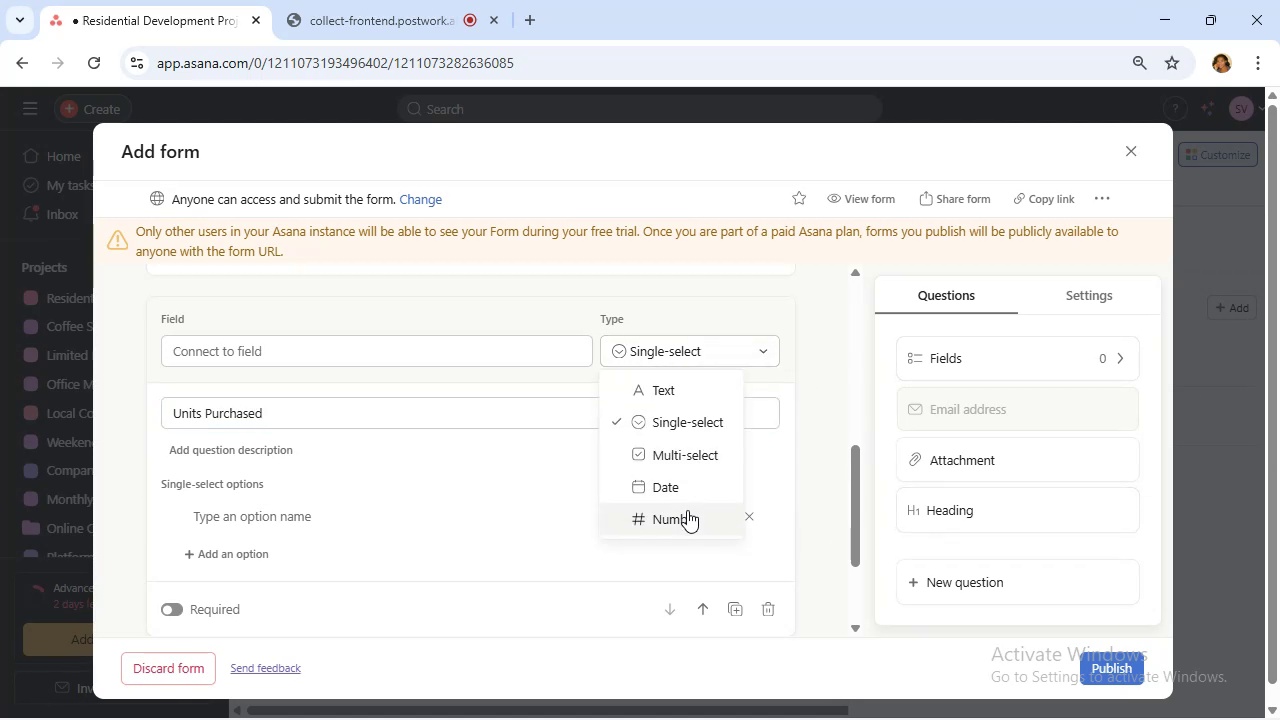 
left_click([691, 515])
 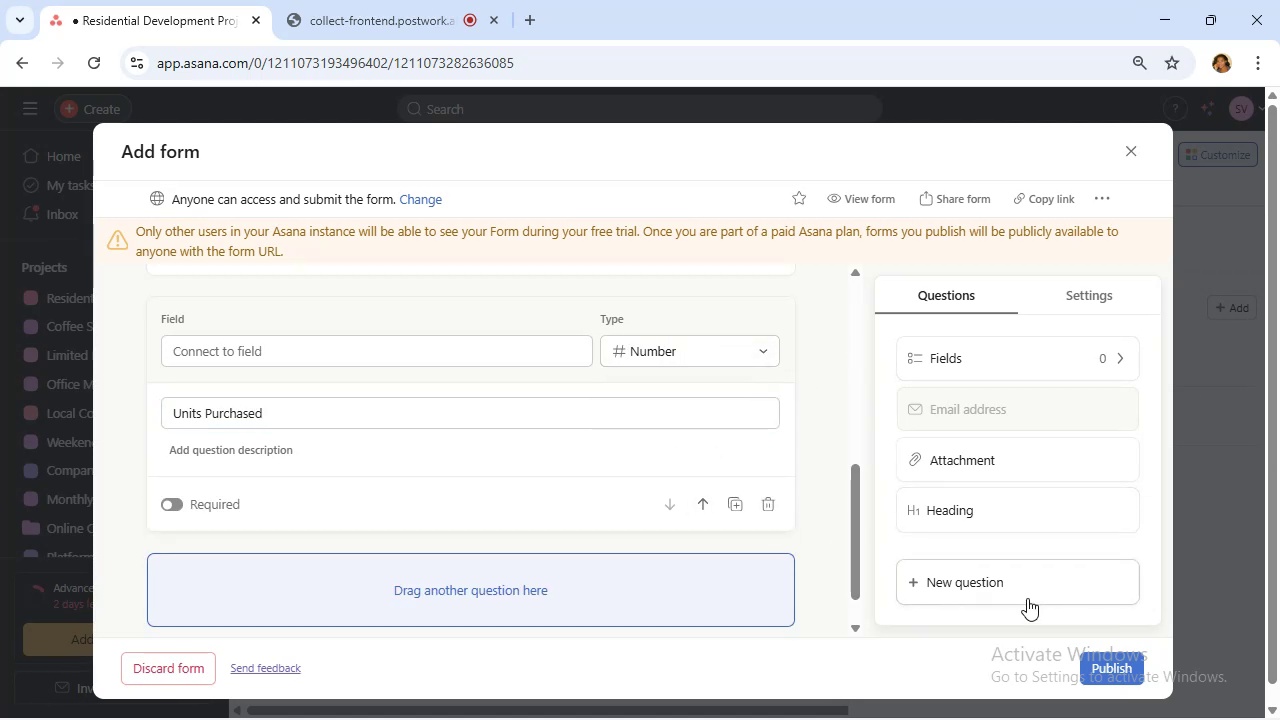 
left_click([1020, 590])
 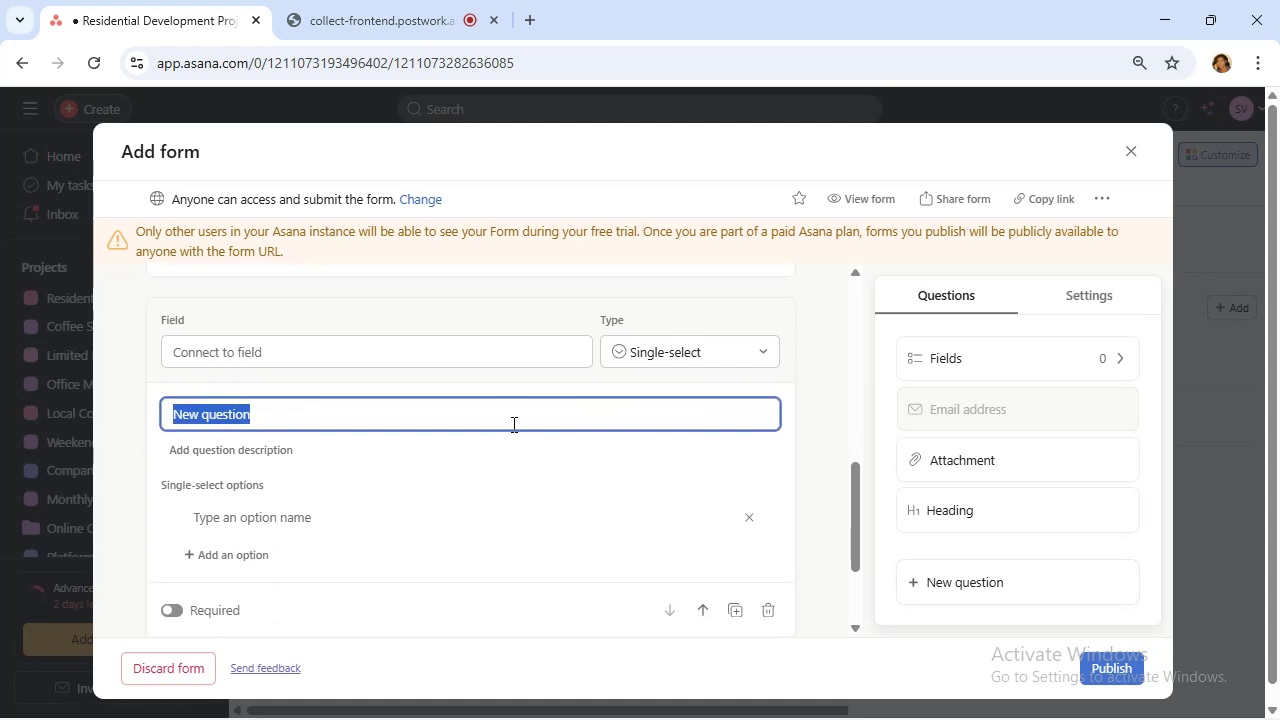 
type(Comments)
 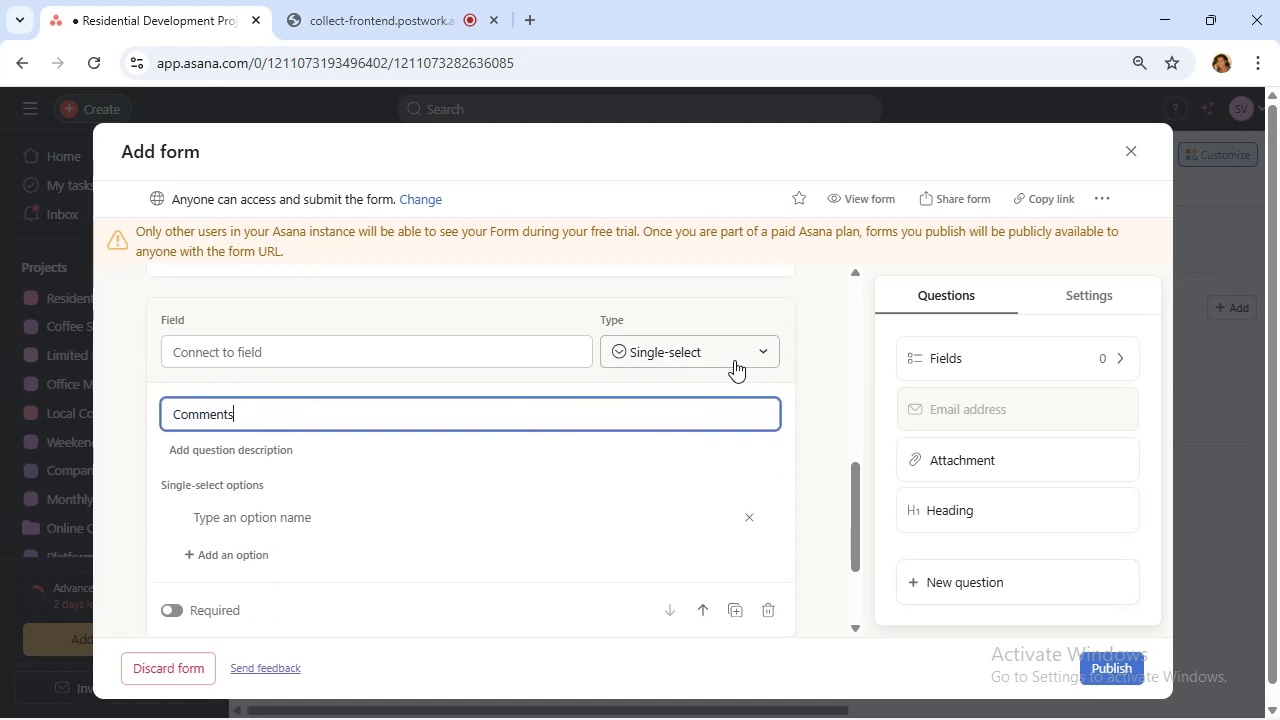 
left_click([733, 355])
 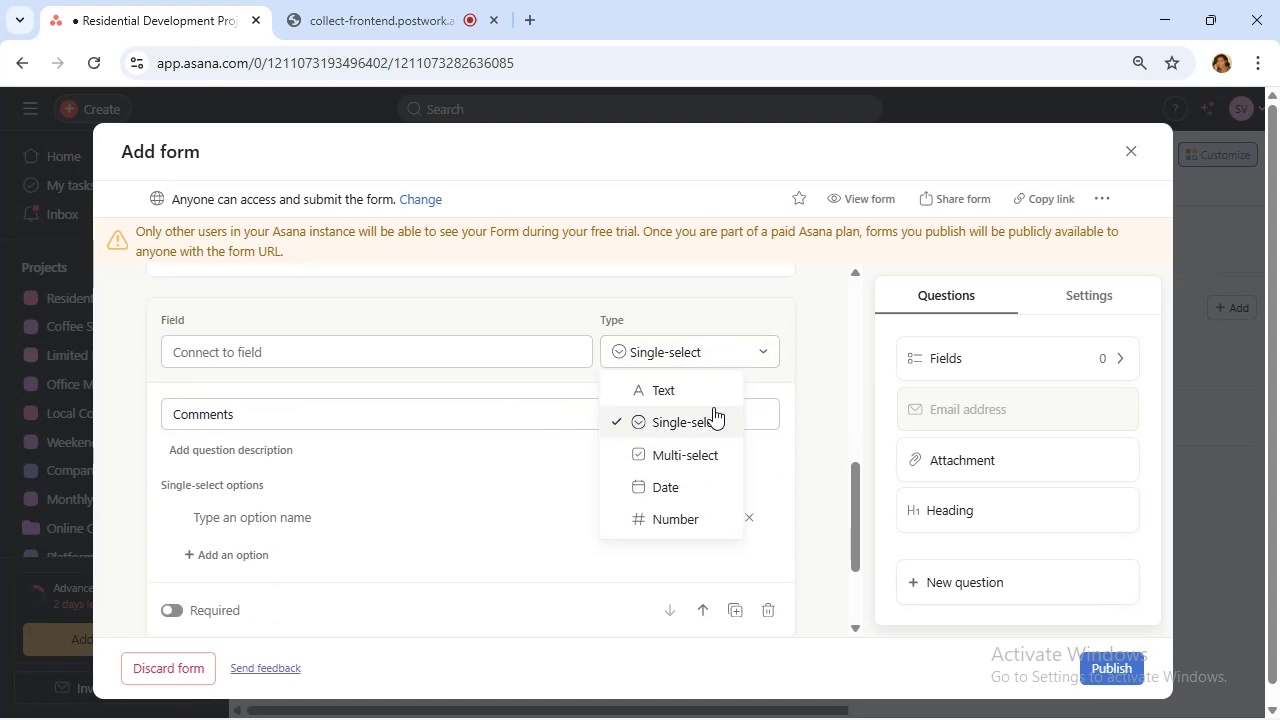 
left_click([708, 391])
 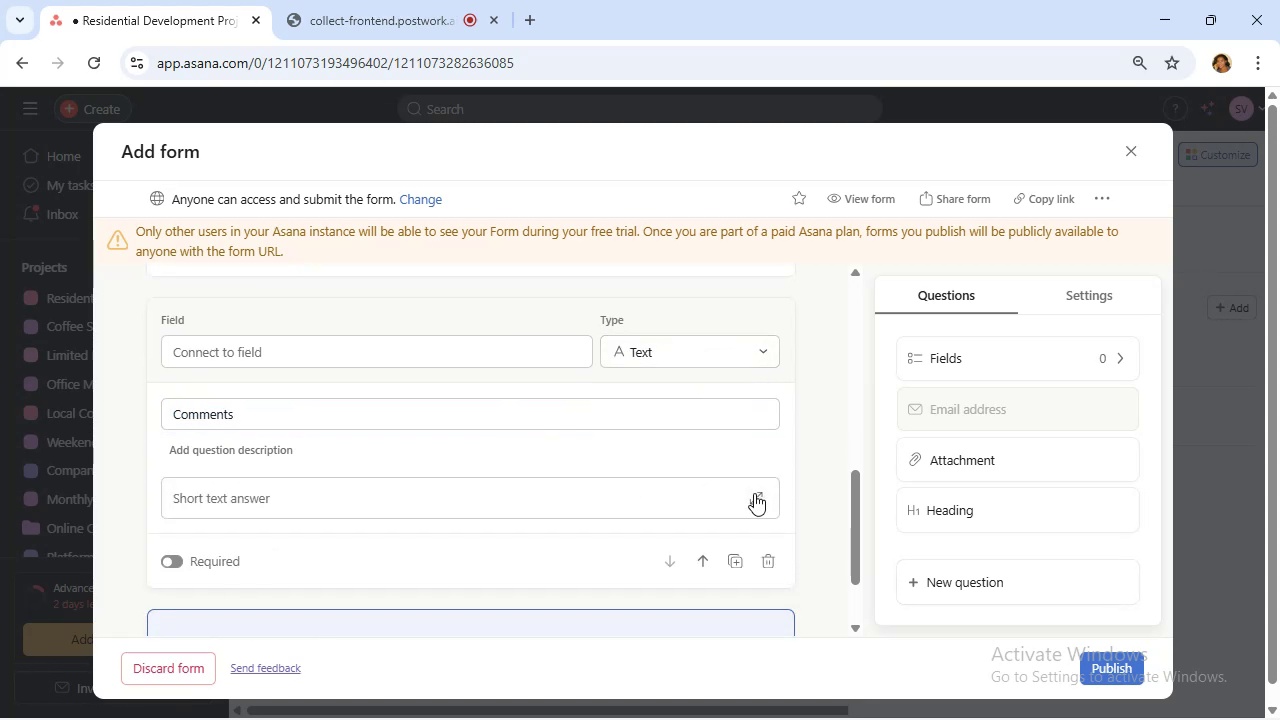 
left_click([757, 500])
 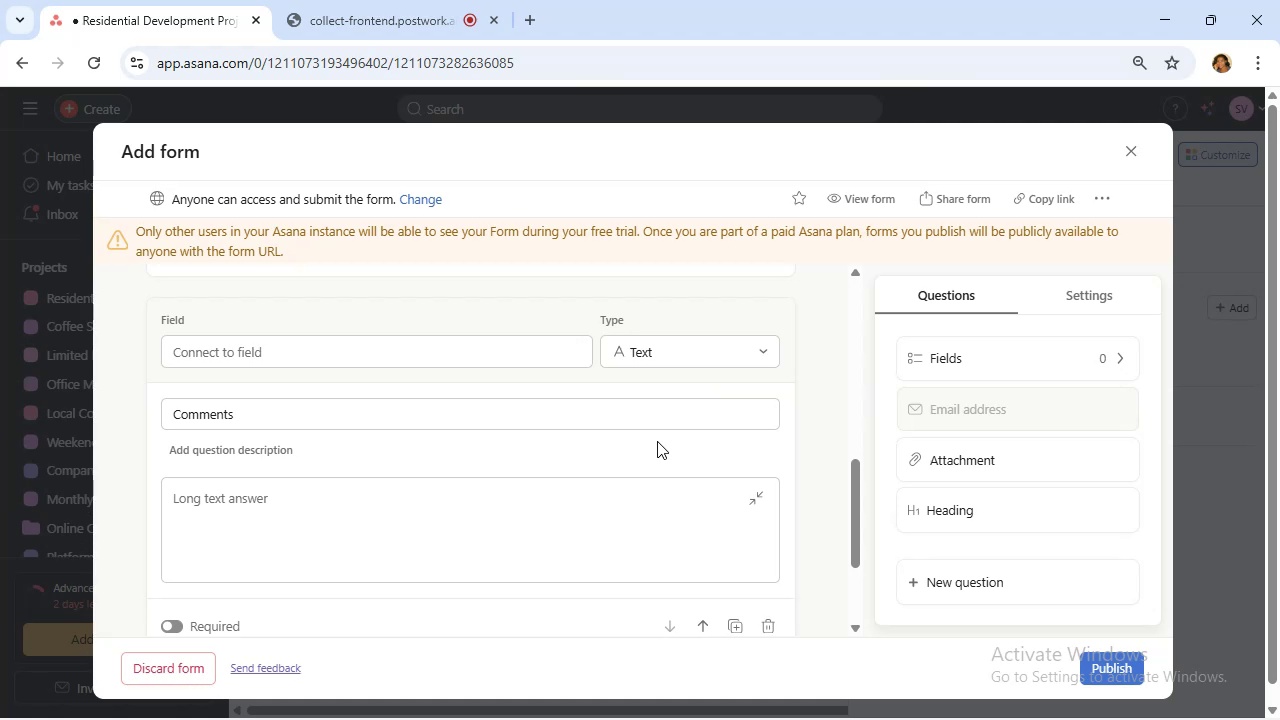 
wait(20.6)
 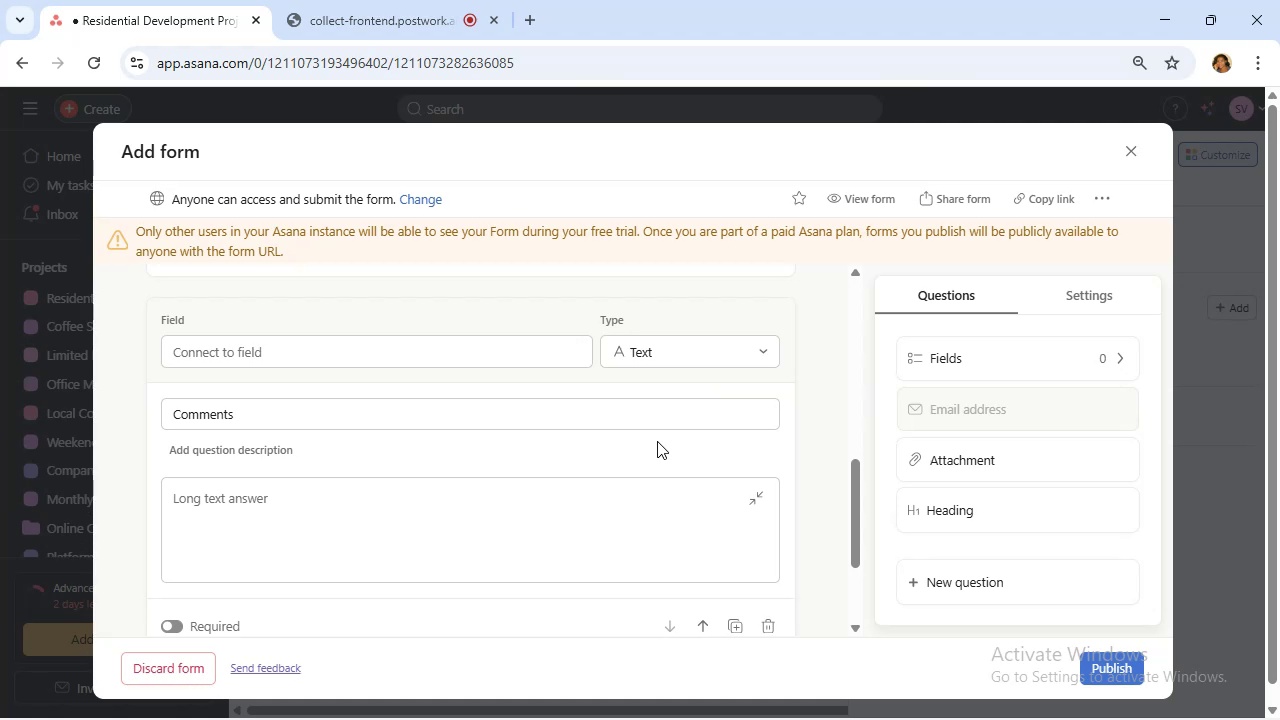 
scroll: coordinate [596, 446], scroll_direction: up, amount: 2.0
 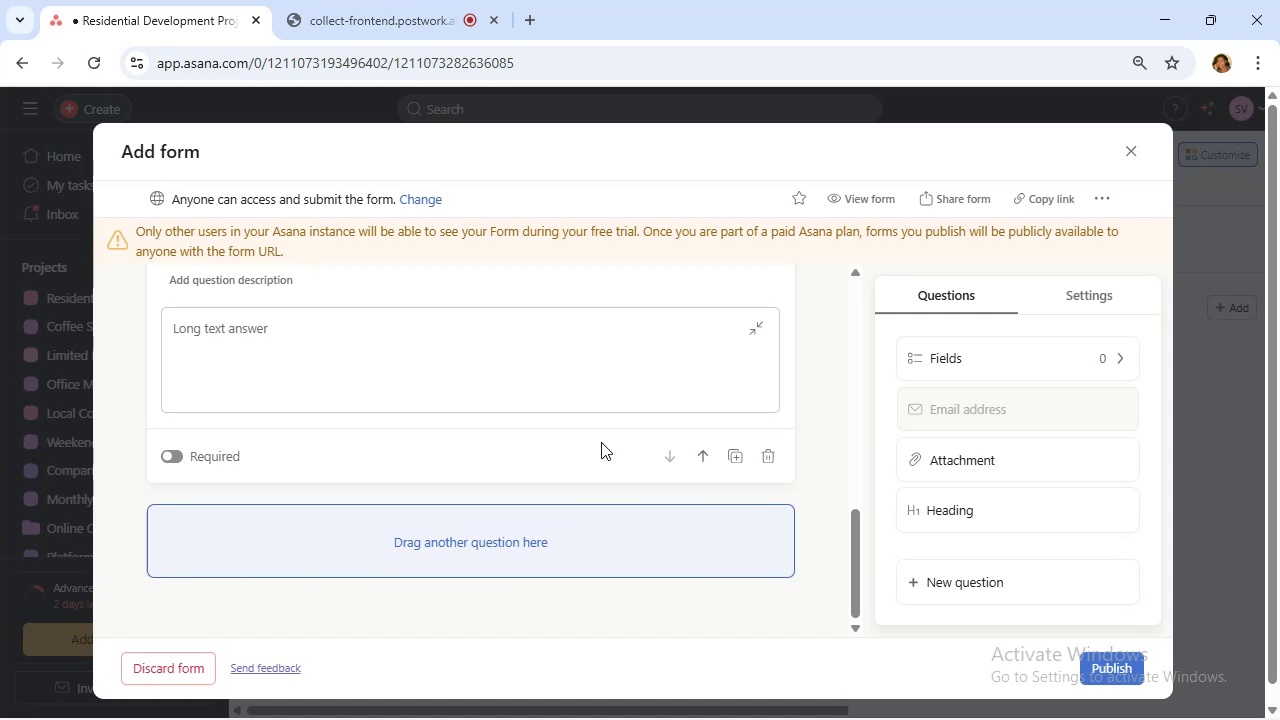 
mouse_move([675, 455])
 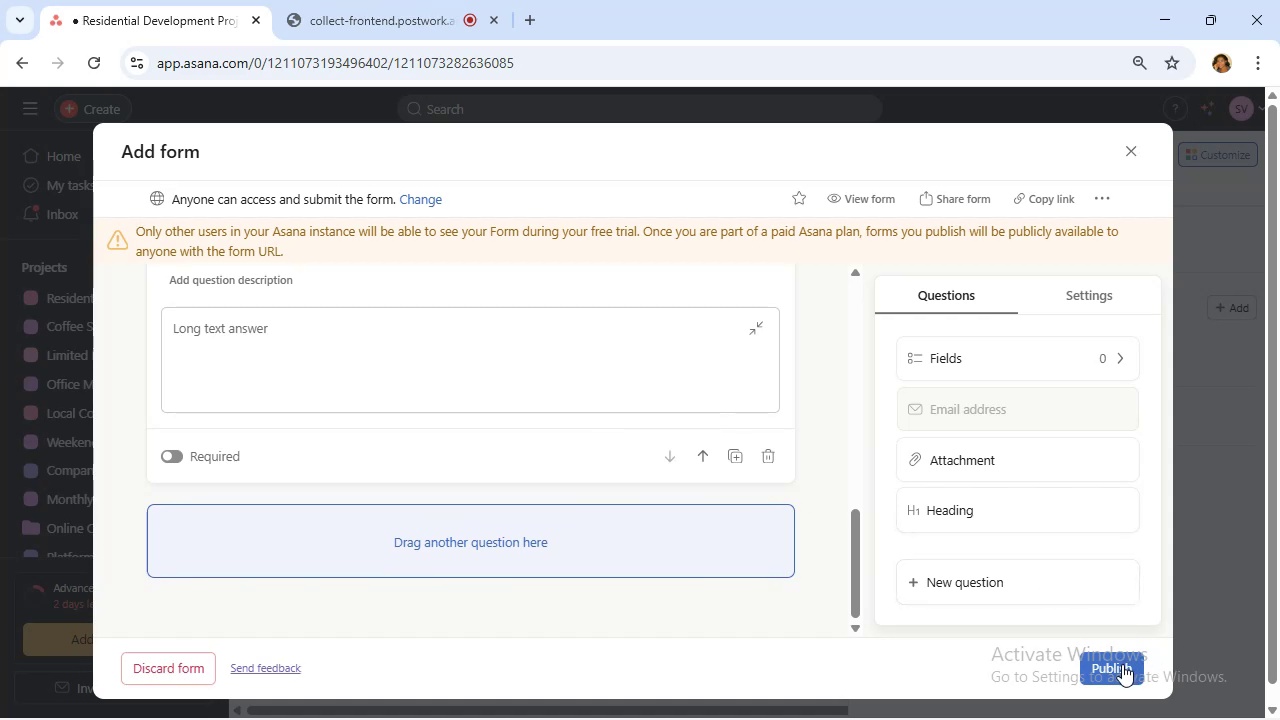 
left_click([1122, 664])
 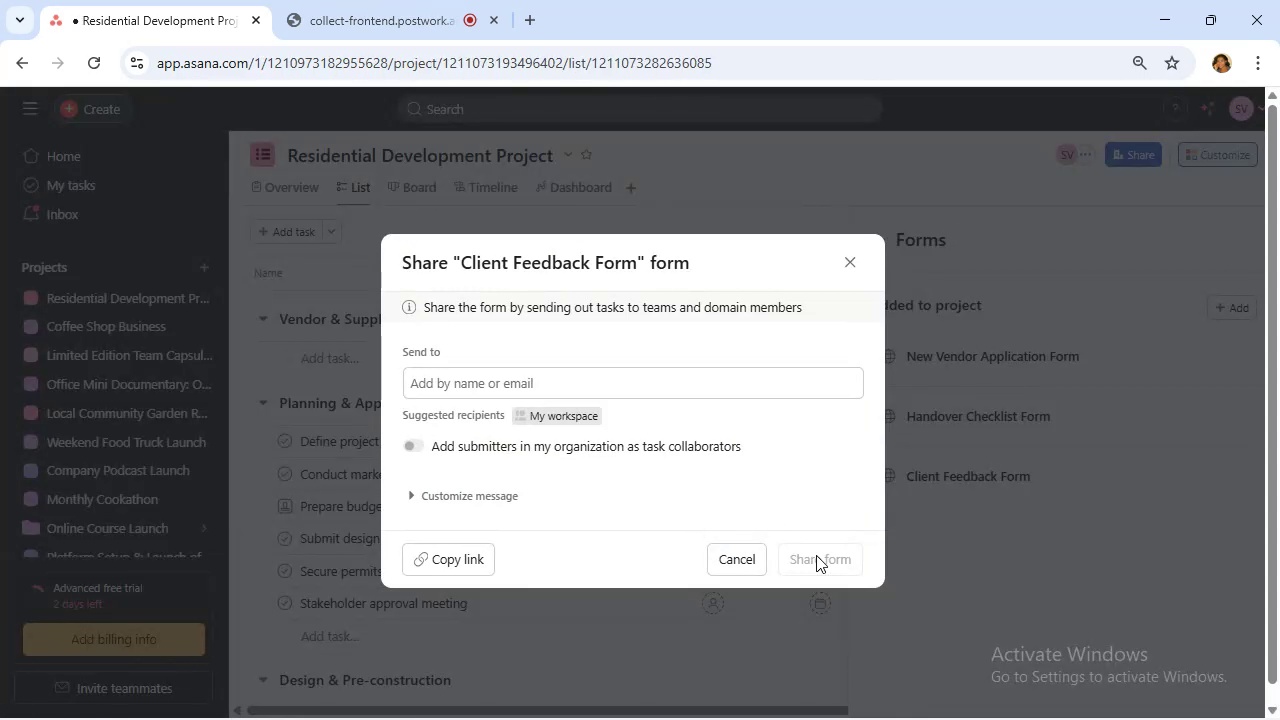 
left_click([733, 555])
 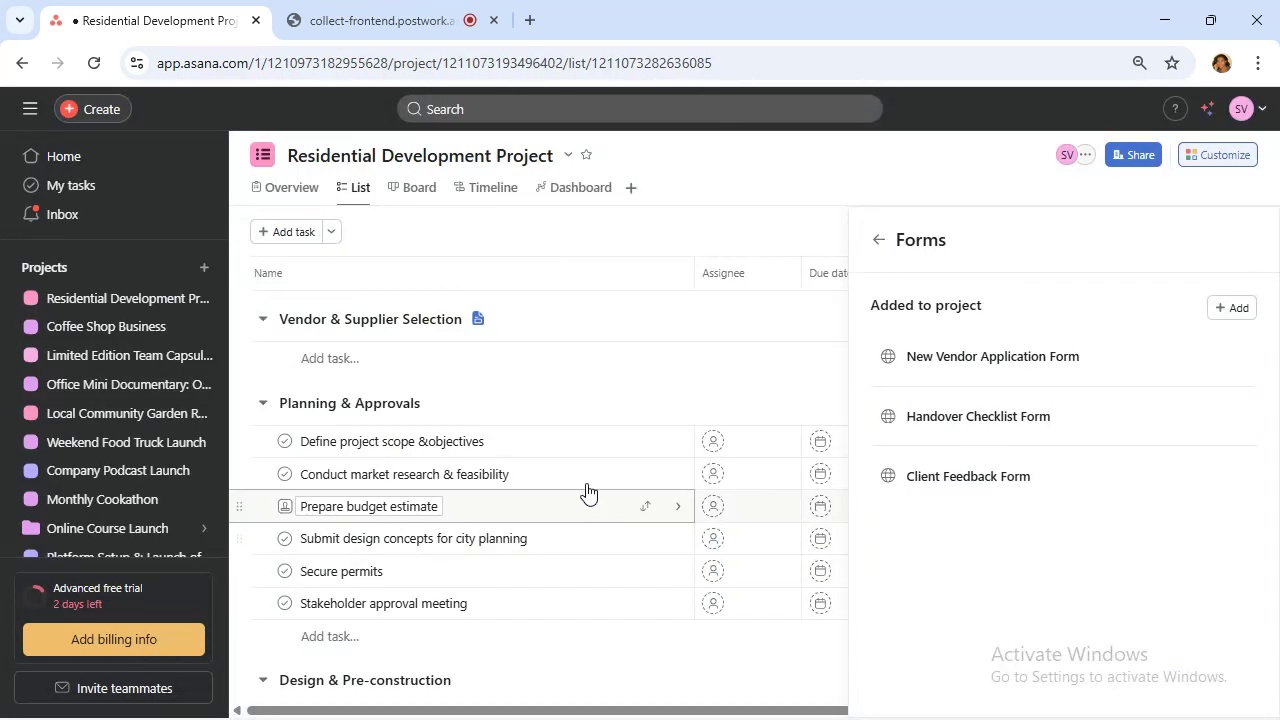 
scroll: coordinate [585, 464], scroll_direction: down, amount: 16.0
 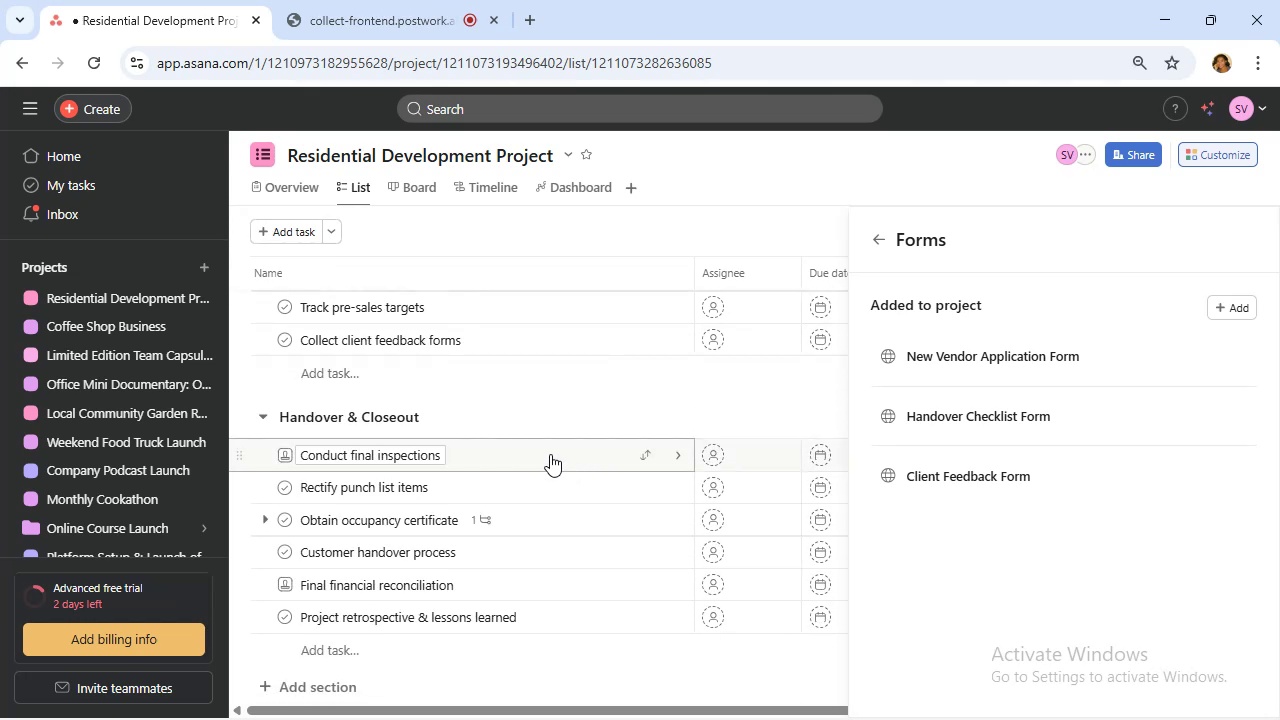 
scroll: coordinate [543, 436], scroll_direction: up, amount: 15.0
 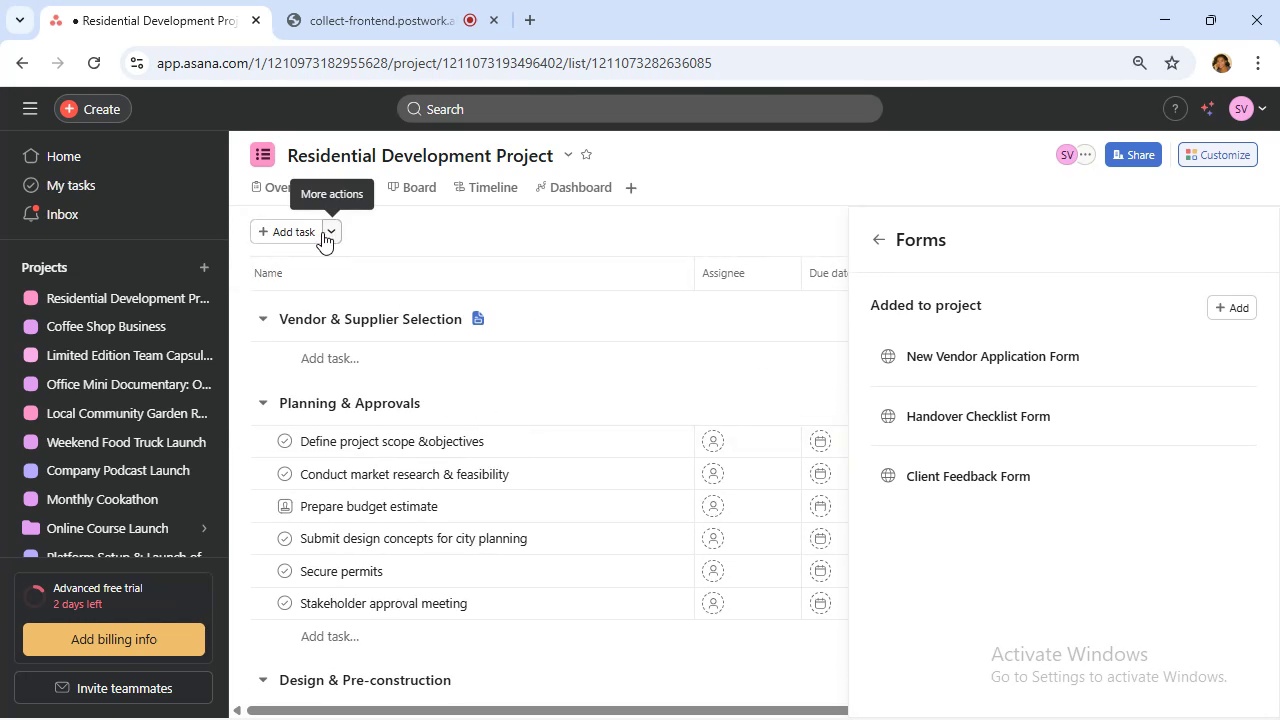 
left_click([329, 234])
 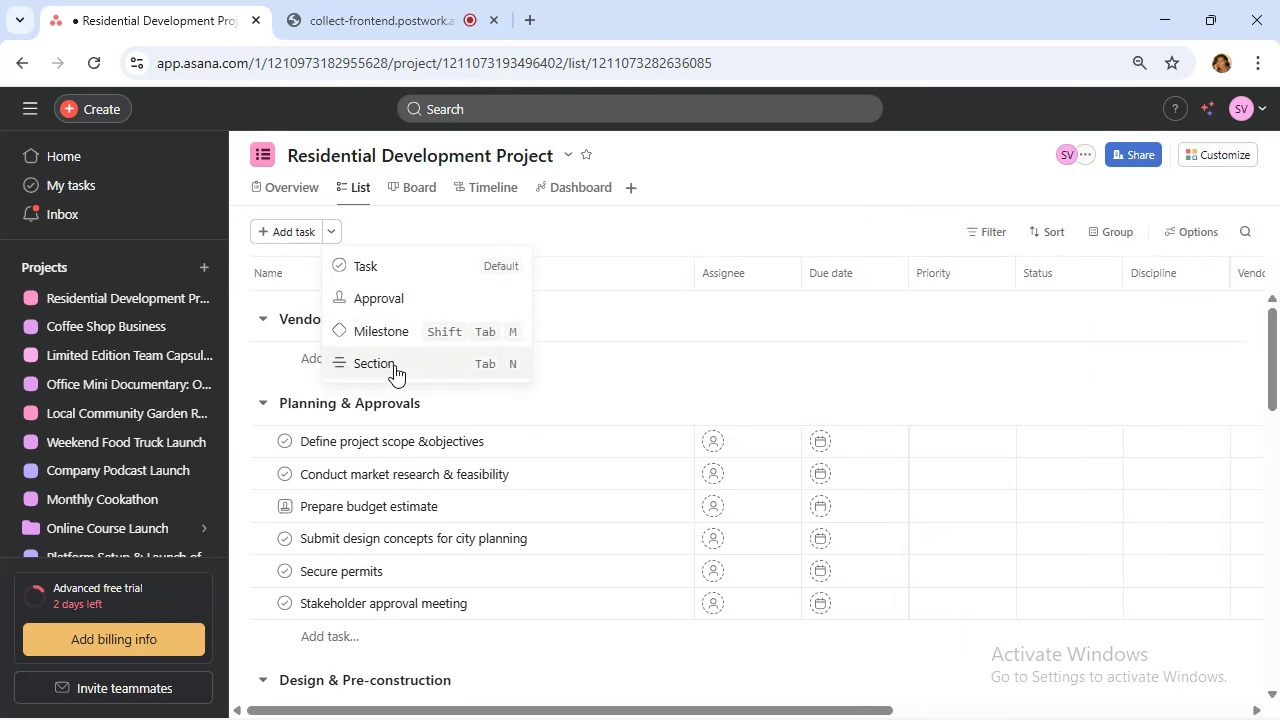 
left_click([394, 365])
 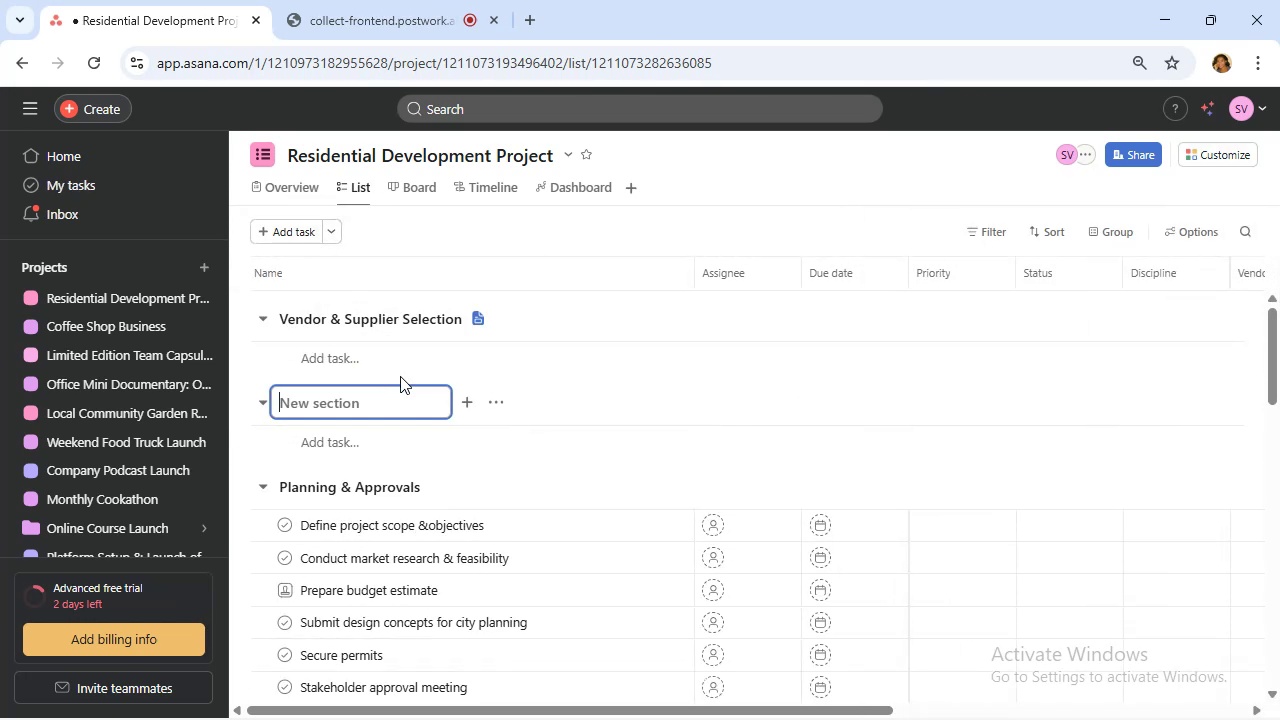 
type(Track pre)
key(Backspace)
key(Backspace)
key(Backspace)
type(Pre-sales)
 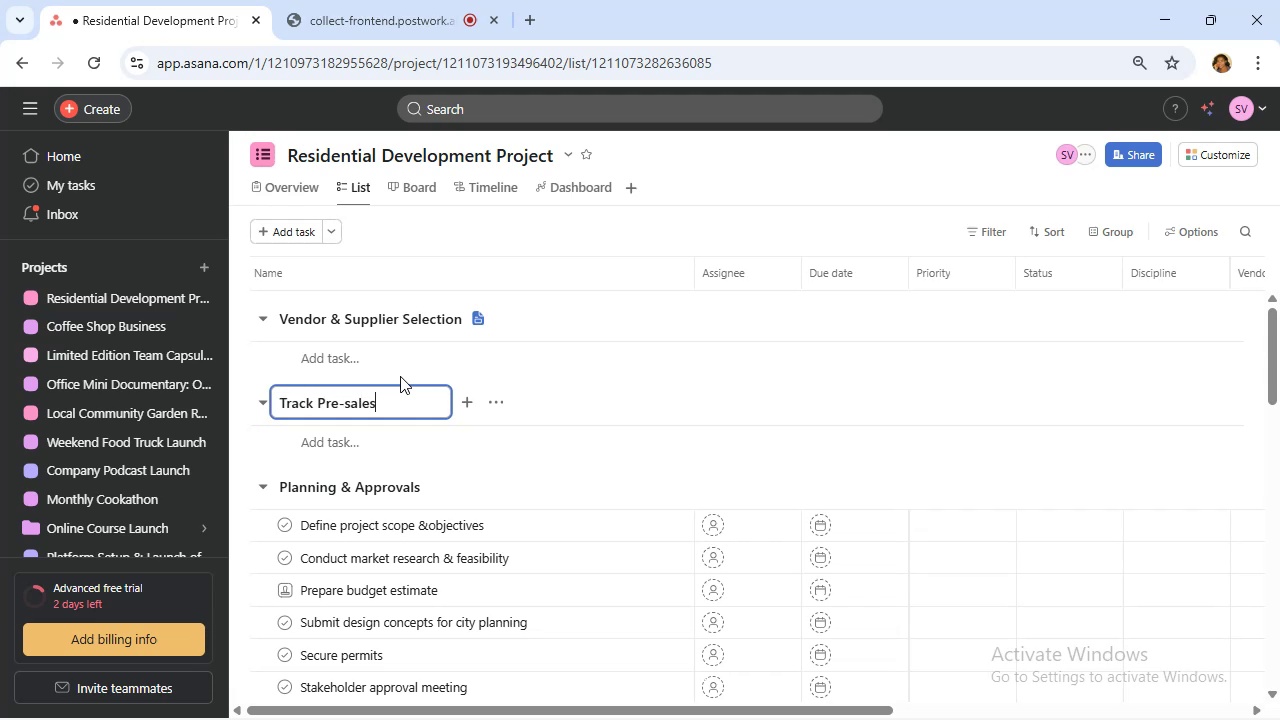 
type( R)
key(Backspace)
type(Targets)
 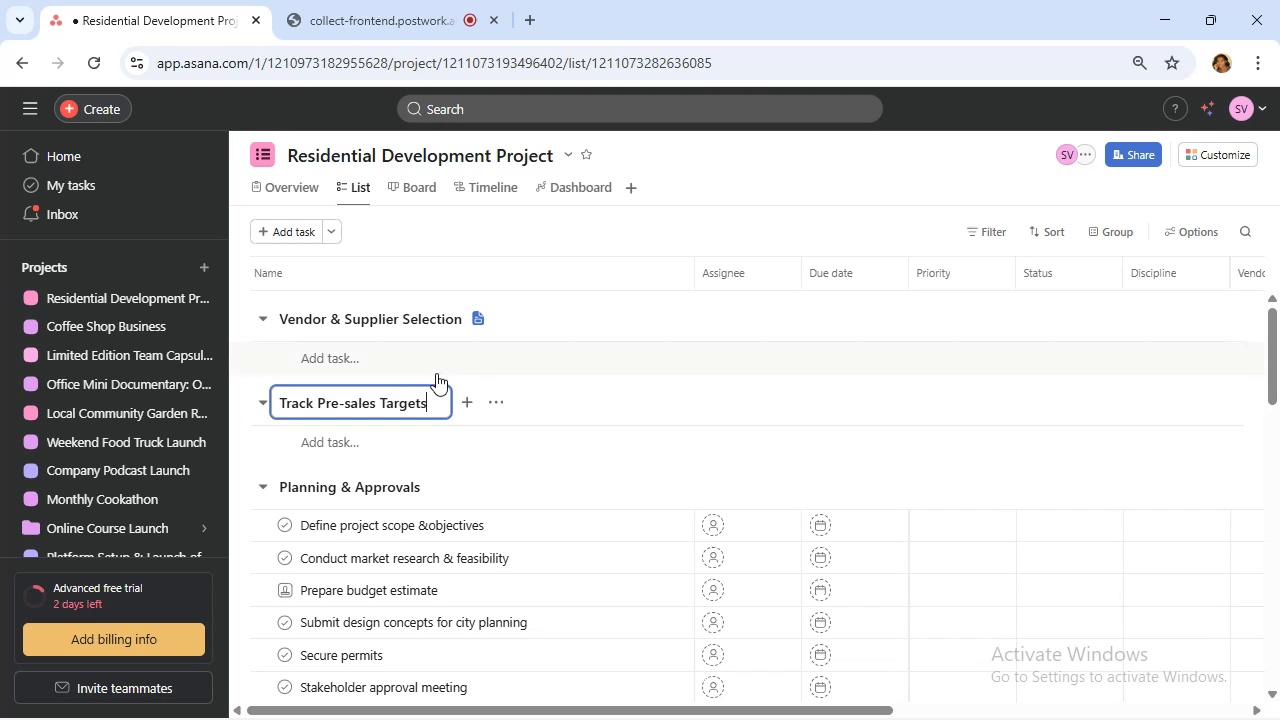 
wait(6.93)
 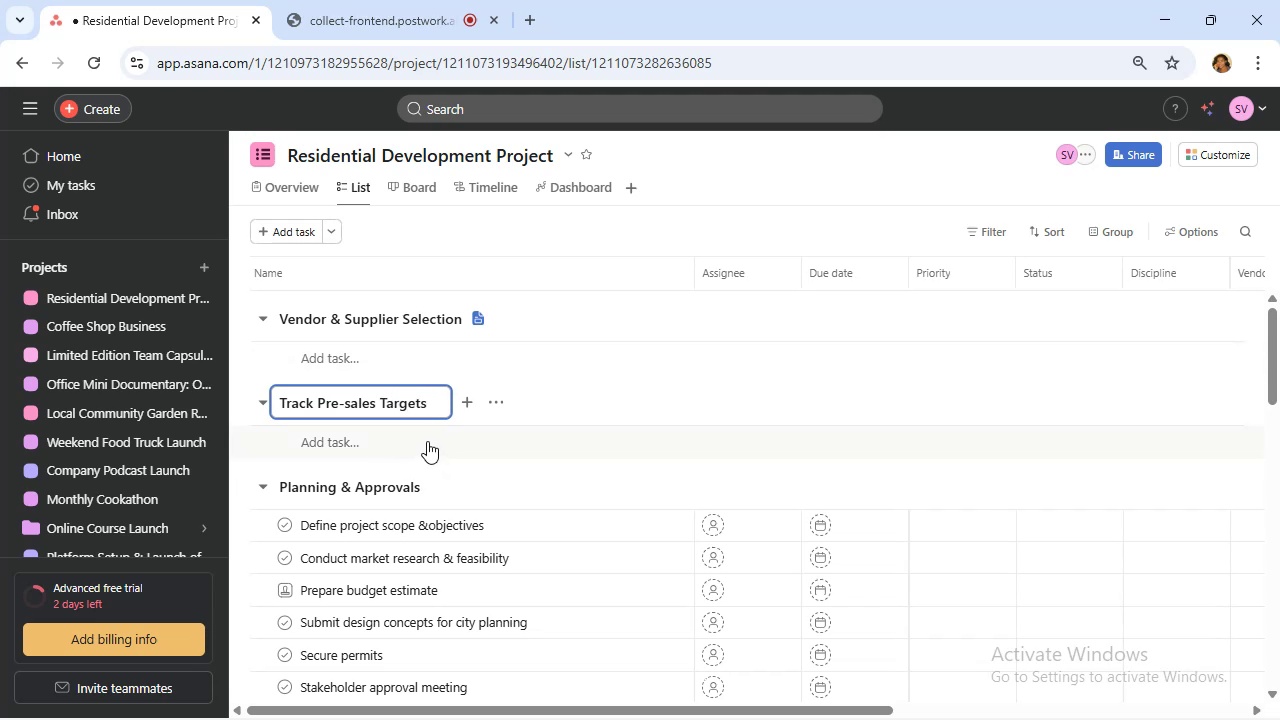 
scroll: coordinate [417, 461], scroll_direction: up, amount: 3.0
 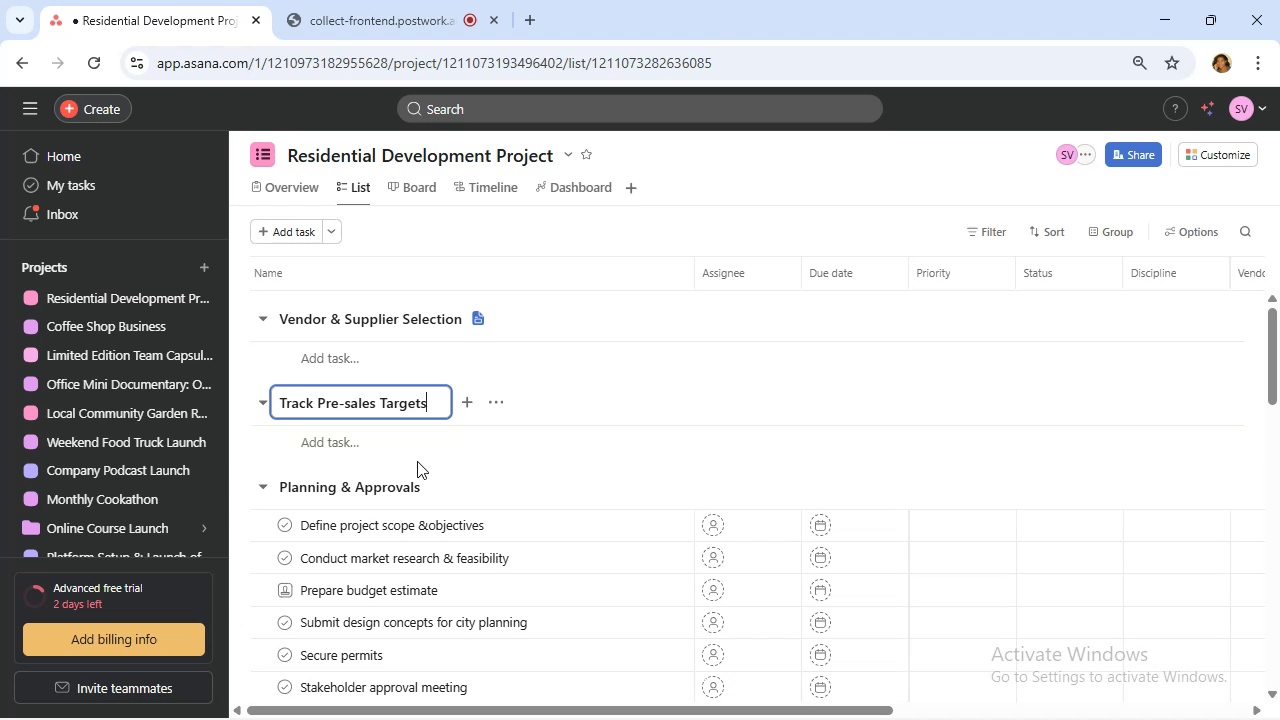 
scroll: coordinate [418, 463], scroll_direction: down, amount: 2.0
 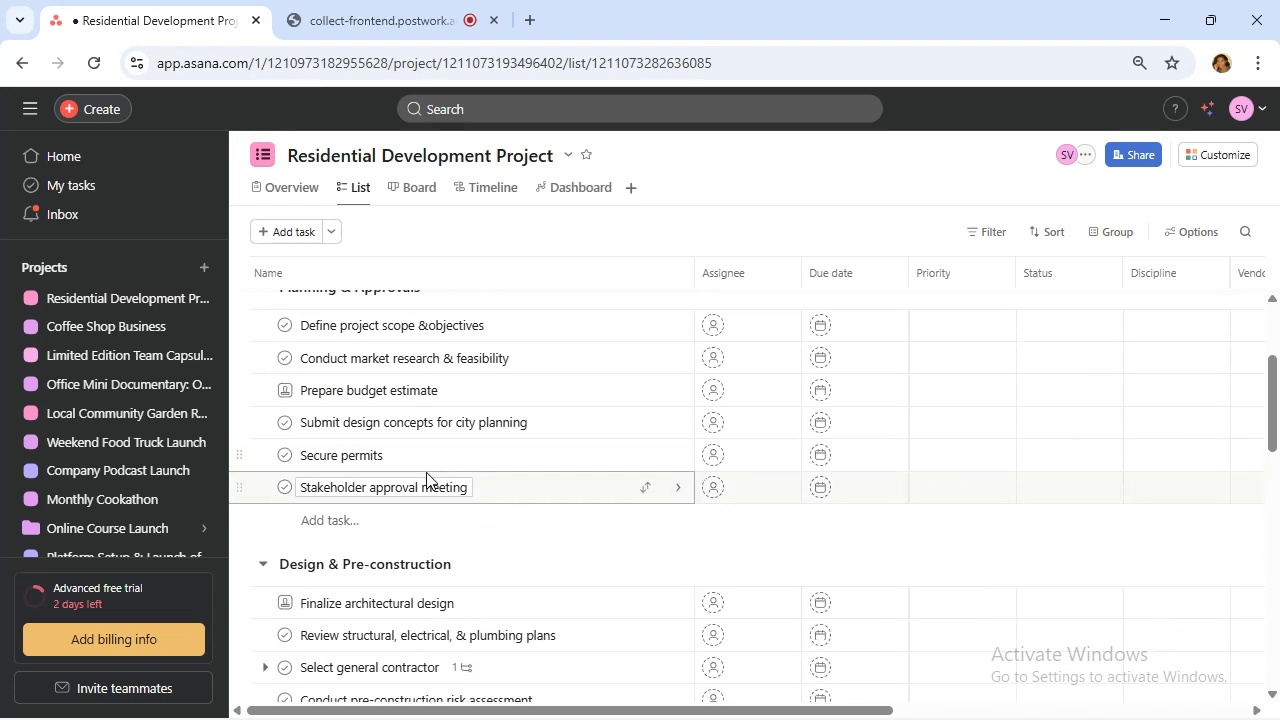 
scroll: coordinate [434, 464], scroll_direction: up, amount: 4.0
 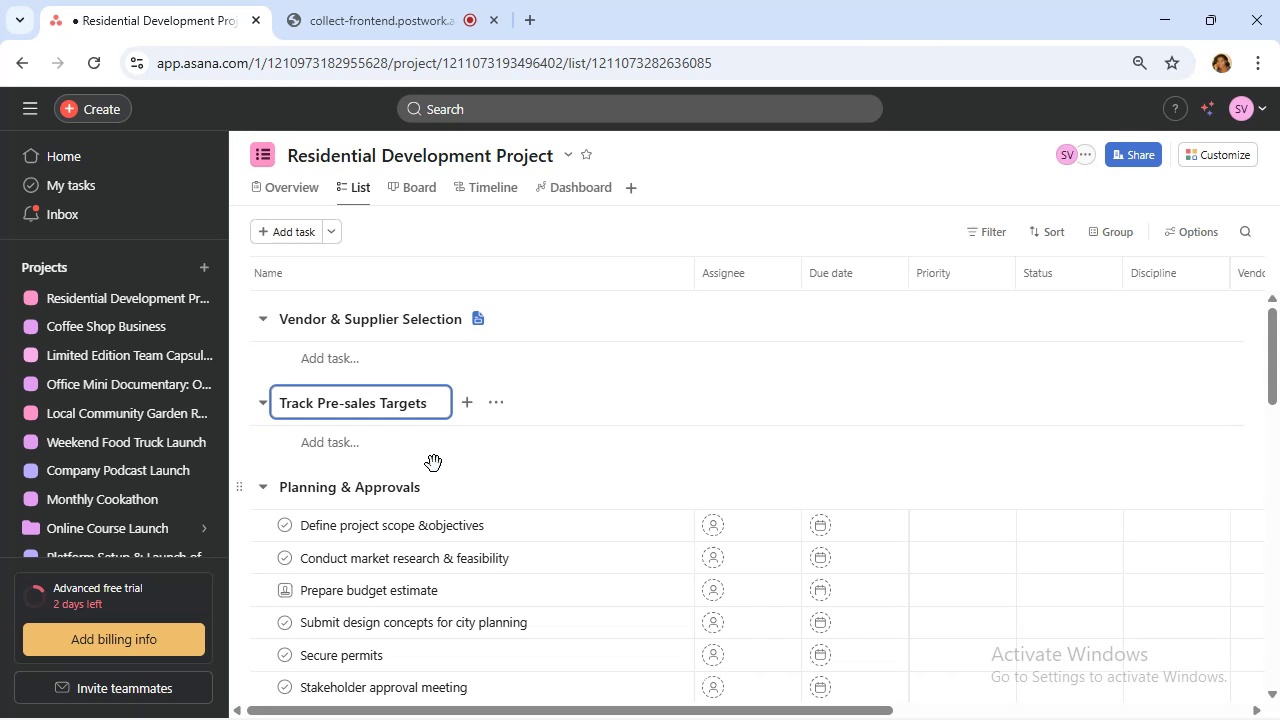 
wait(10.46)
 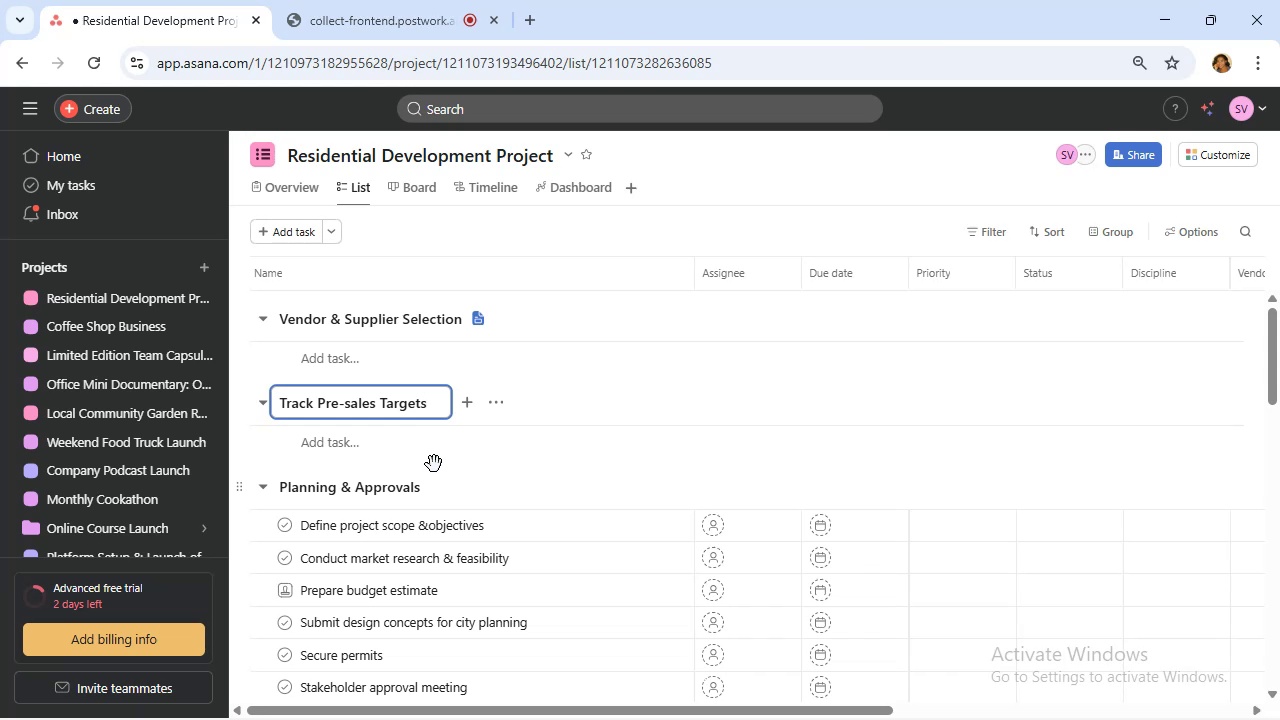 
scroll: coordinate [487, 474], scroll_direction: up, amount: 5.0
 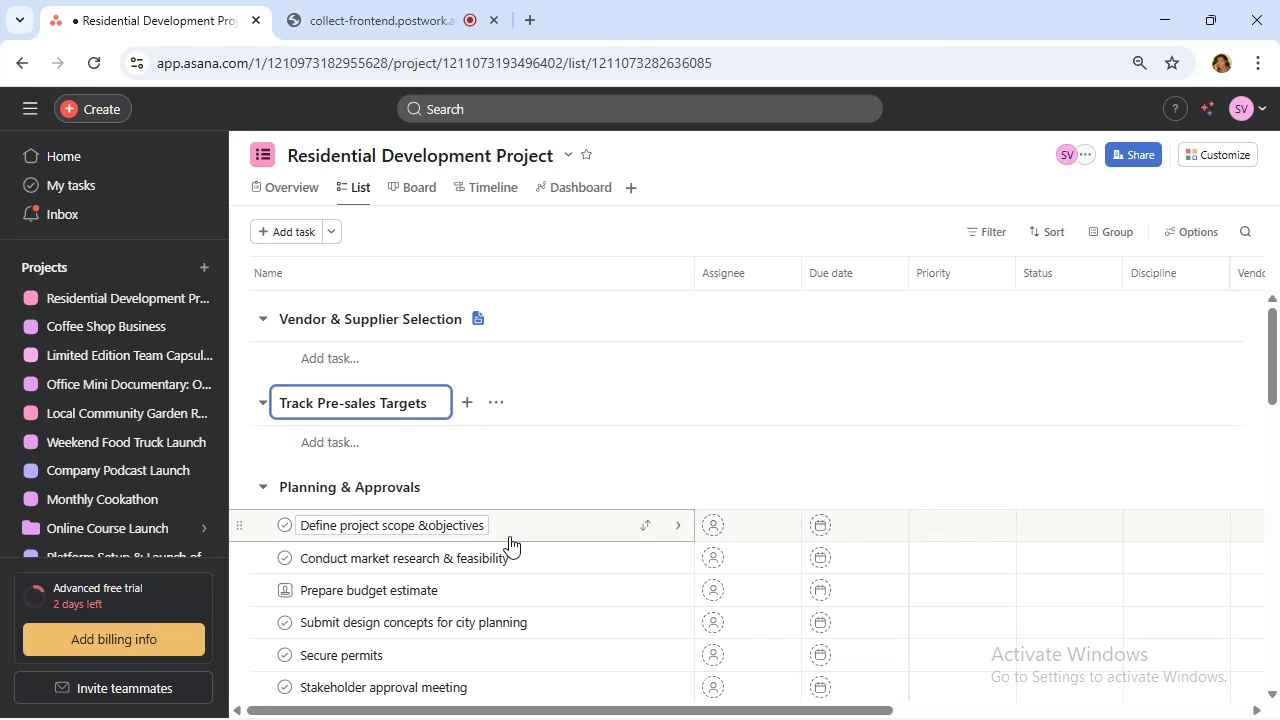 
scroll: coordinate [510, 540], scroll_direction: down, amount: 2.0
 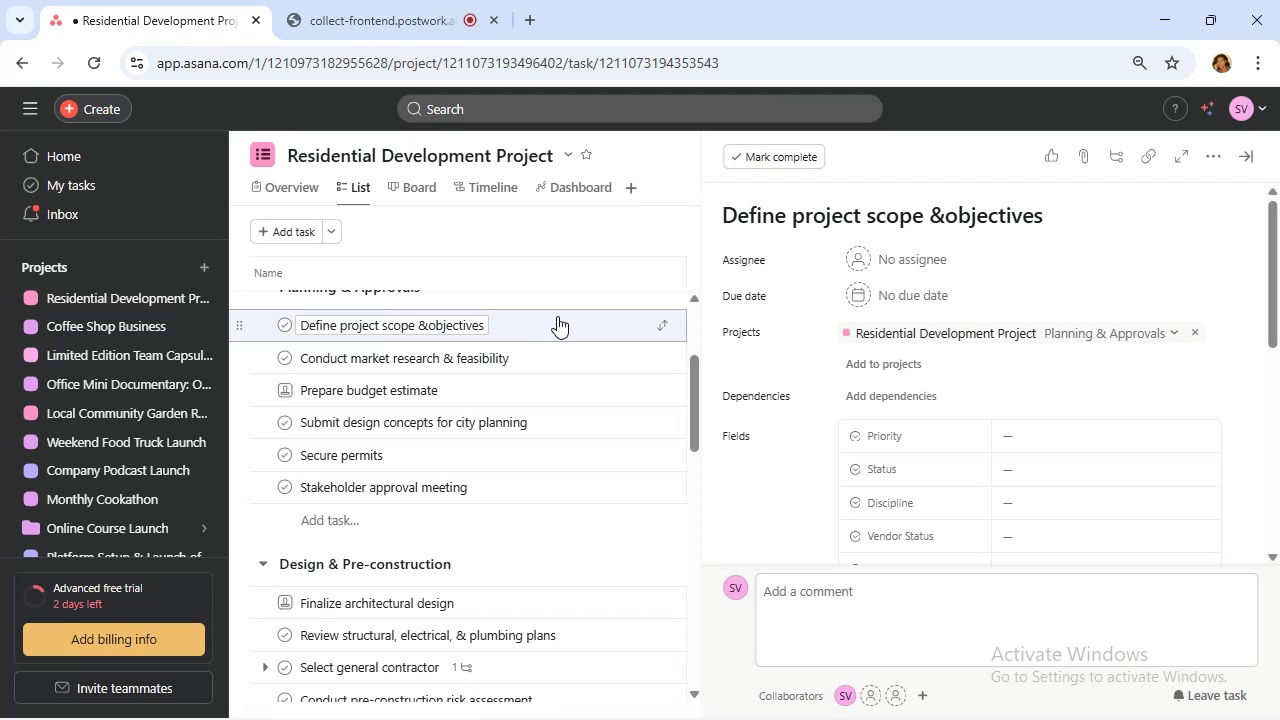 
wait(13.94)
 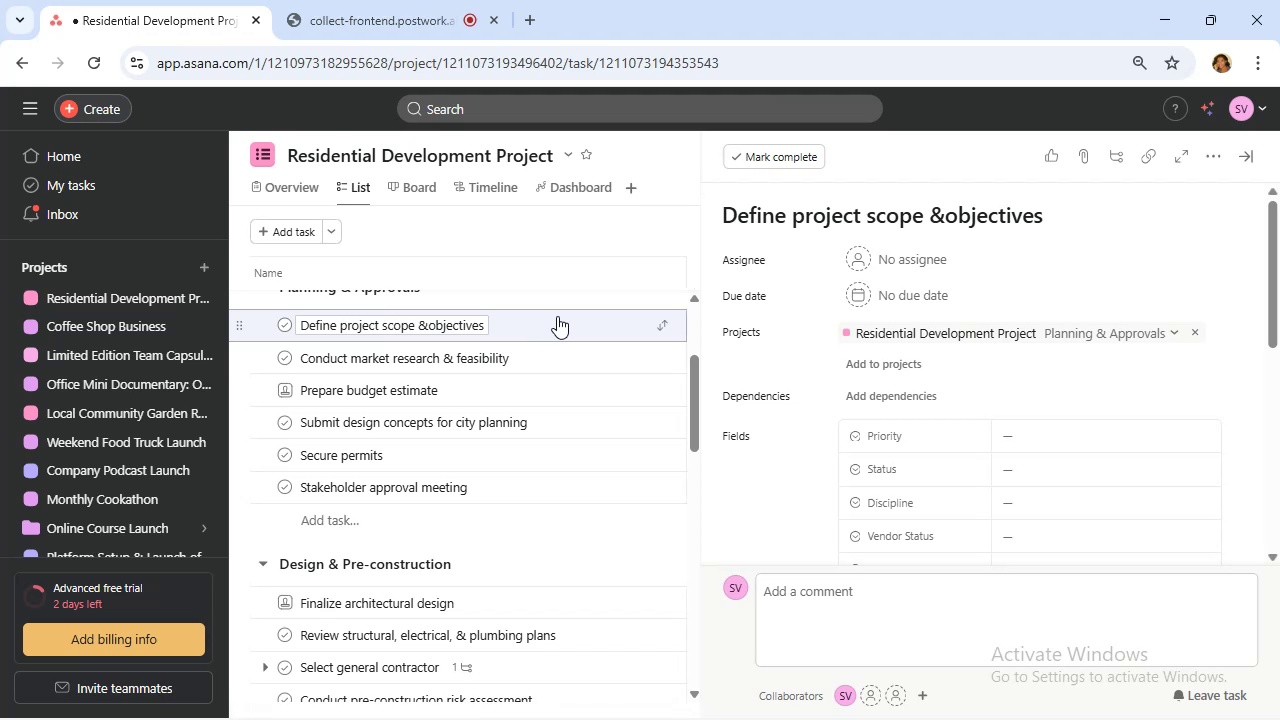 
scroll: coordinate [974, 427], scroll_direction: down, amount: 1.0
 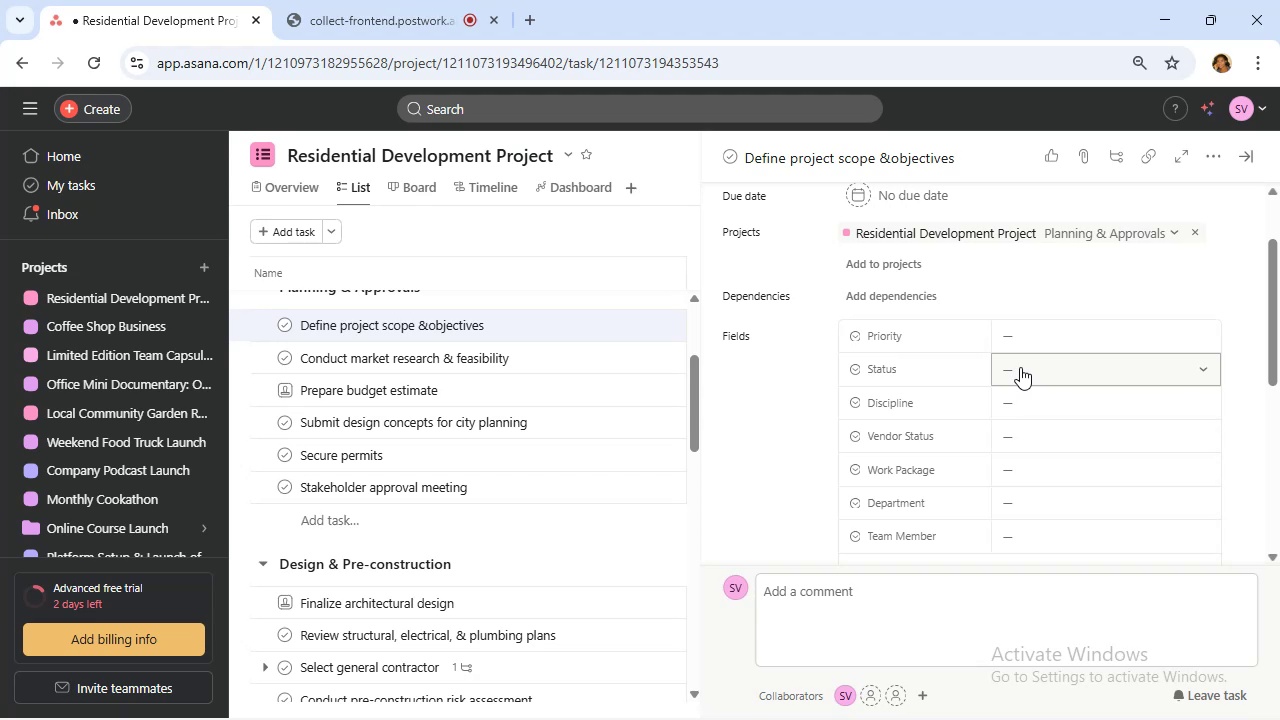 
wait(17.49)
 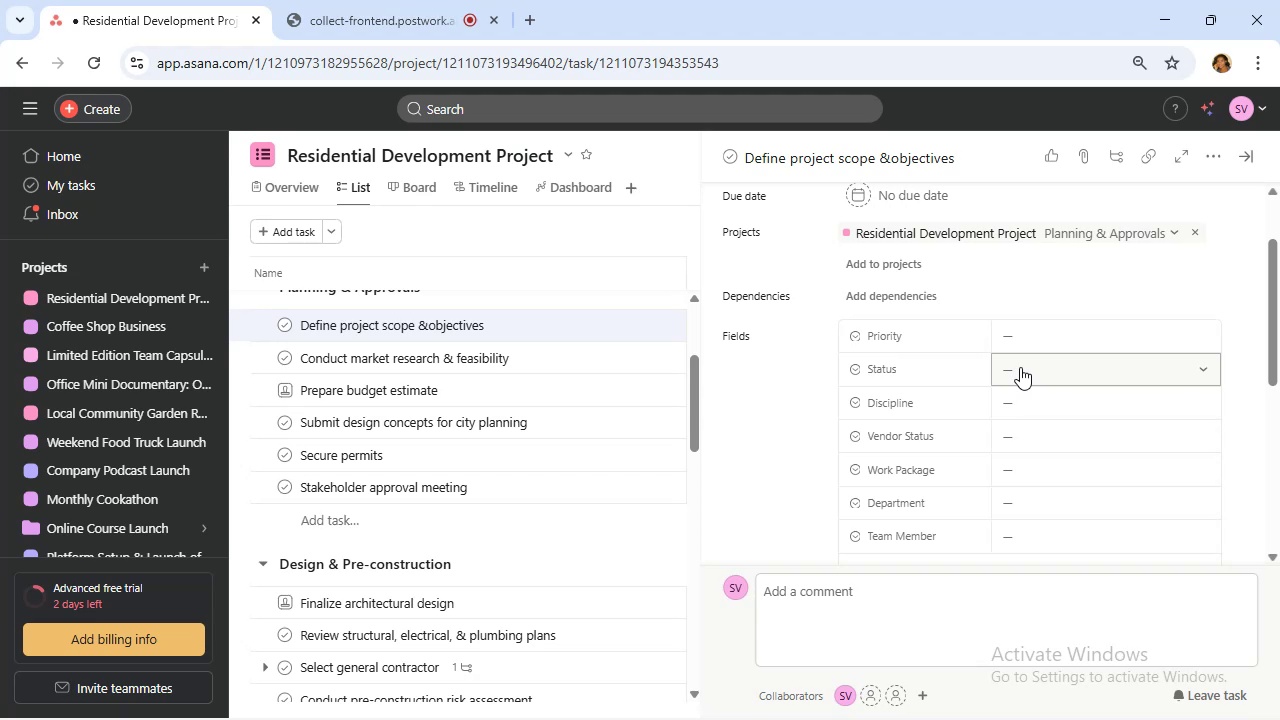 
left_click([1050, 334])
 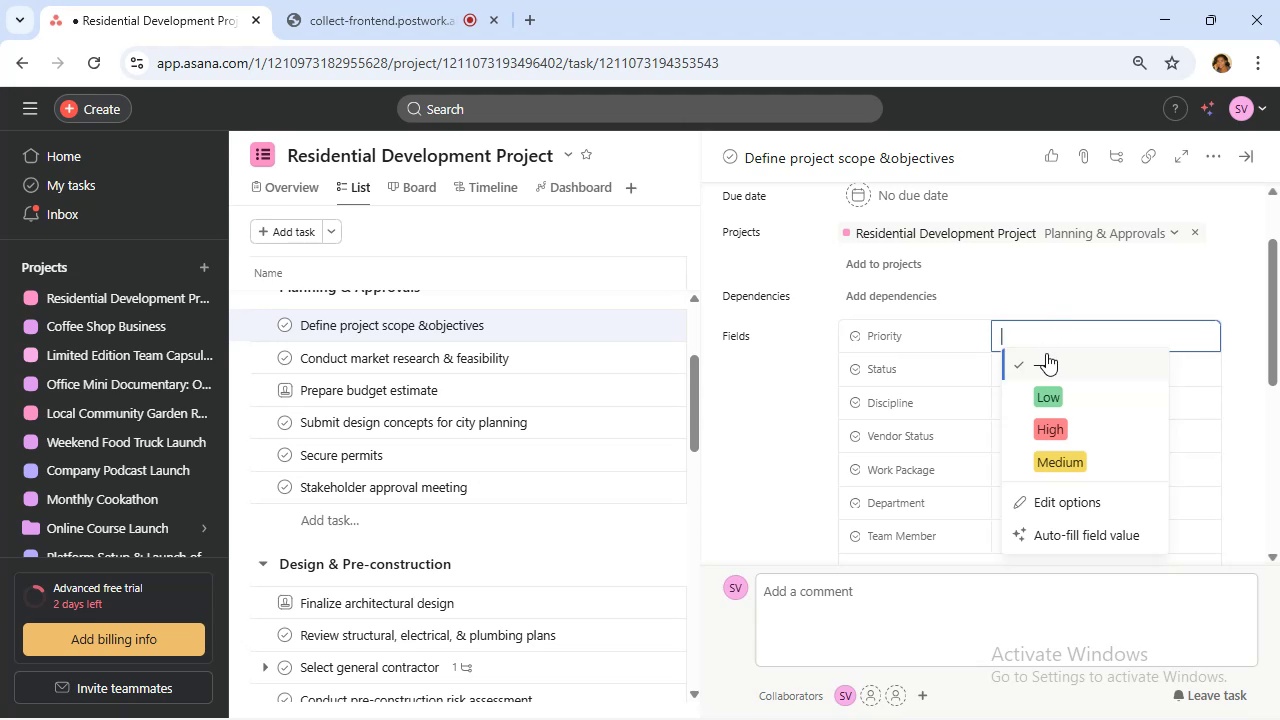 
scroll: coordinate [1060, 431], scroll_direction: down, amount: 1.0
 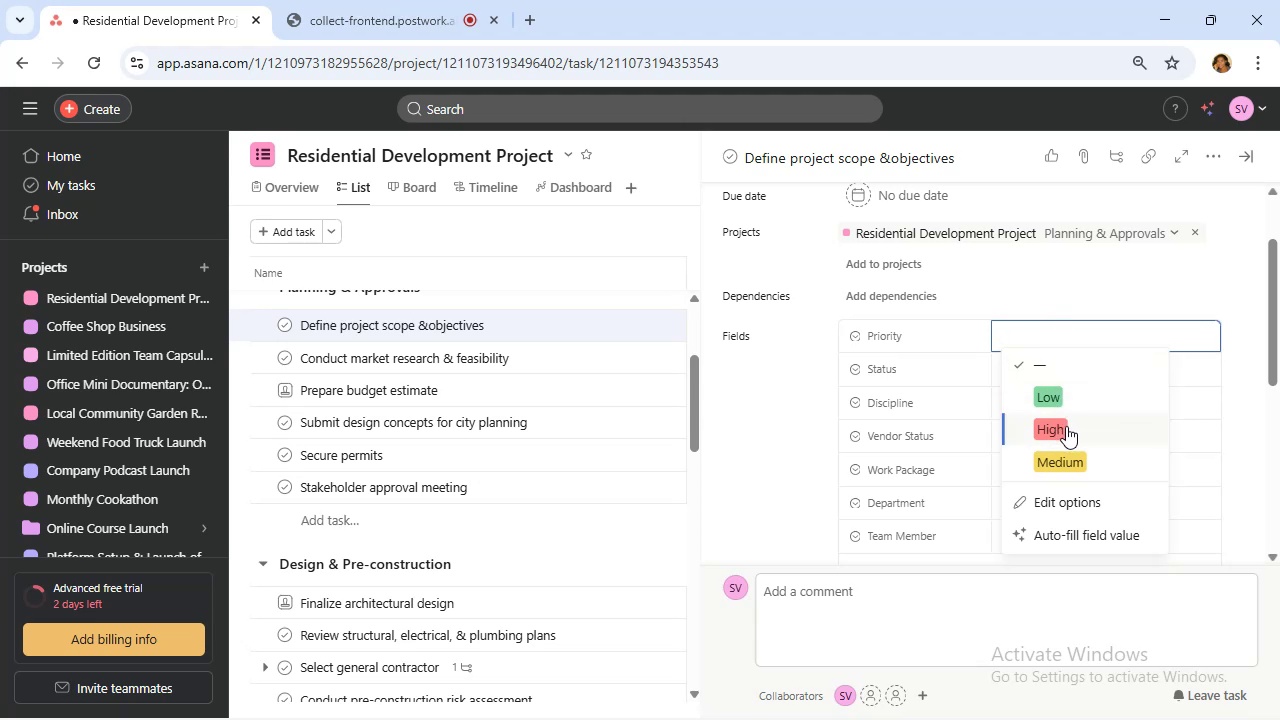 
left_click([1066, 426])
 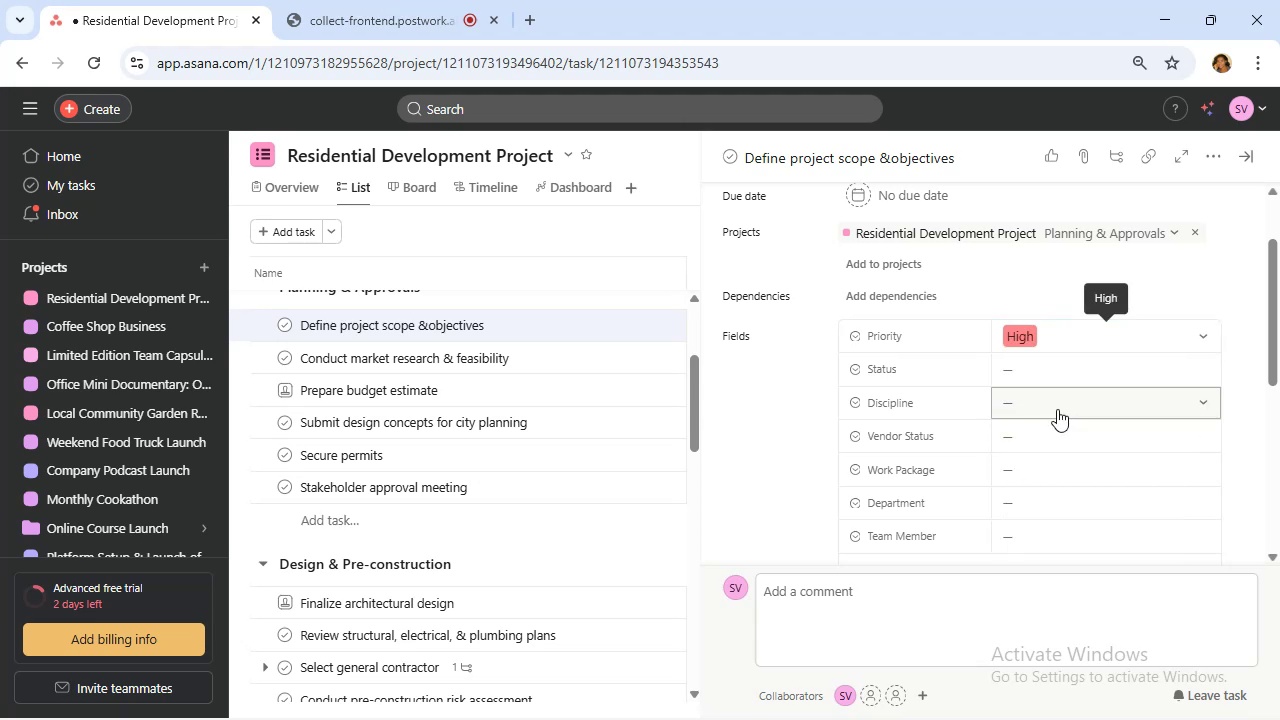 
wait(5.76)
 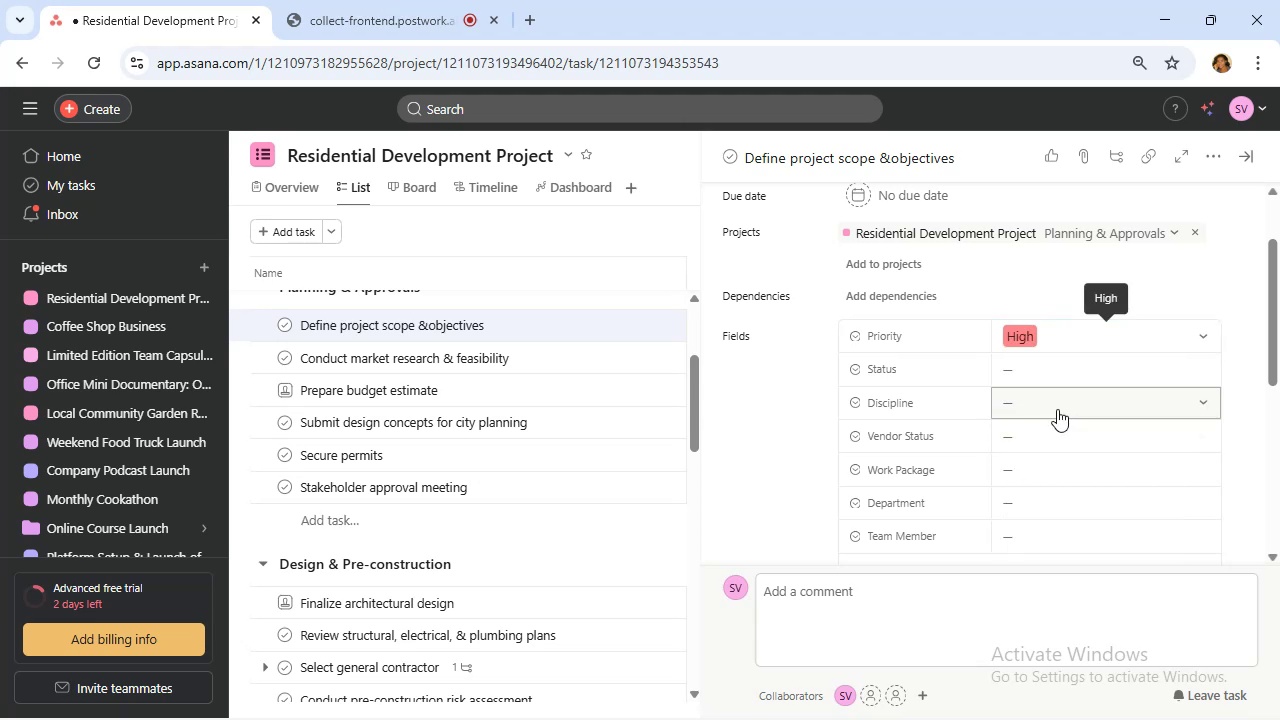 
left_click([1069, 360])
 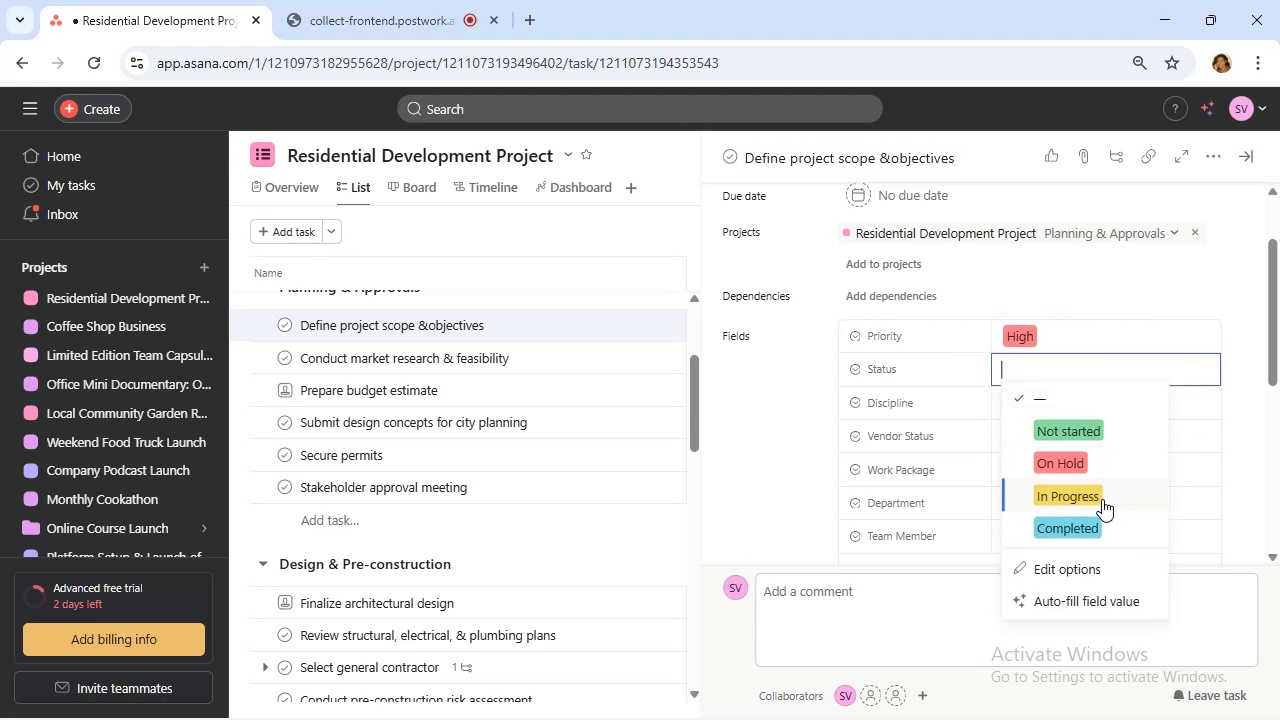 
left_click([1102, 499])
 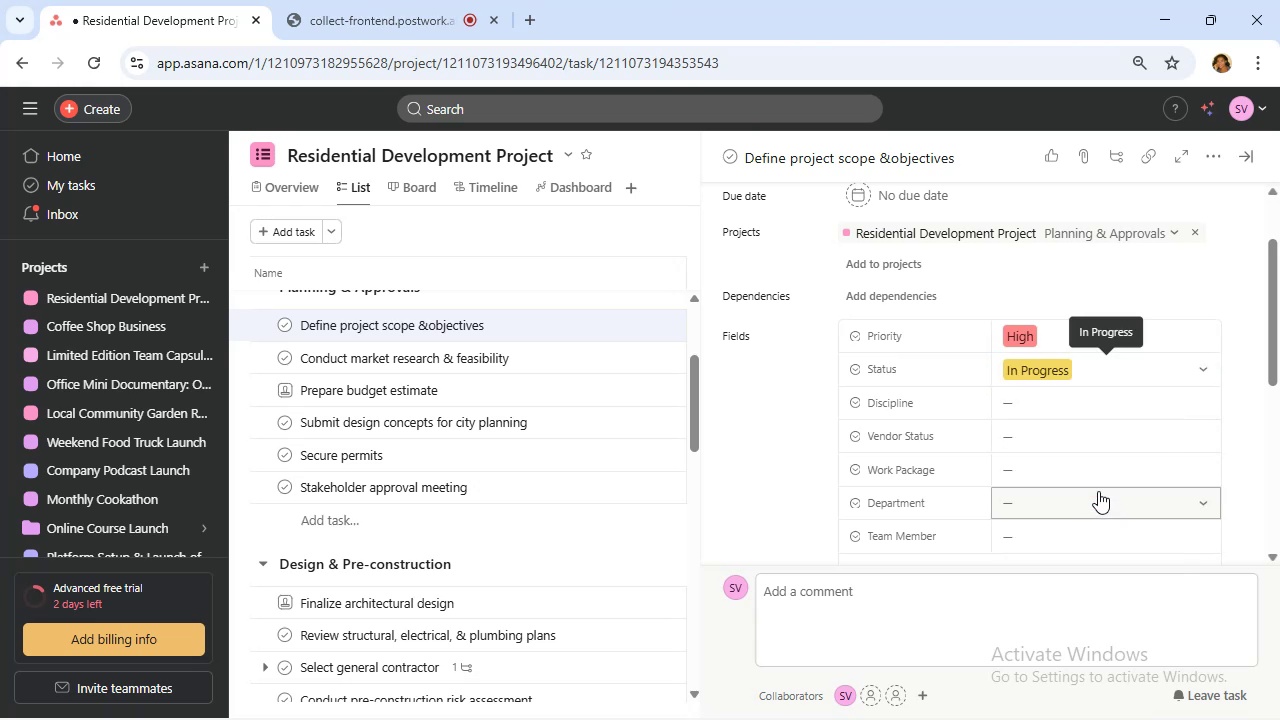 
mouse_move([1074, 412])
 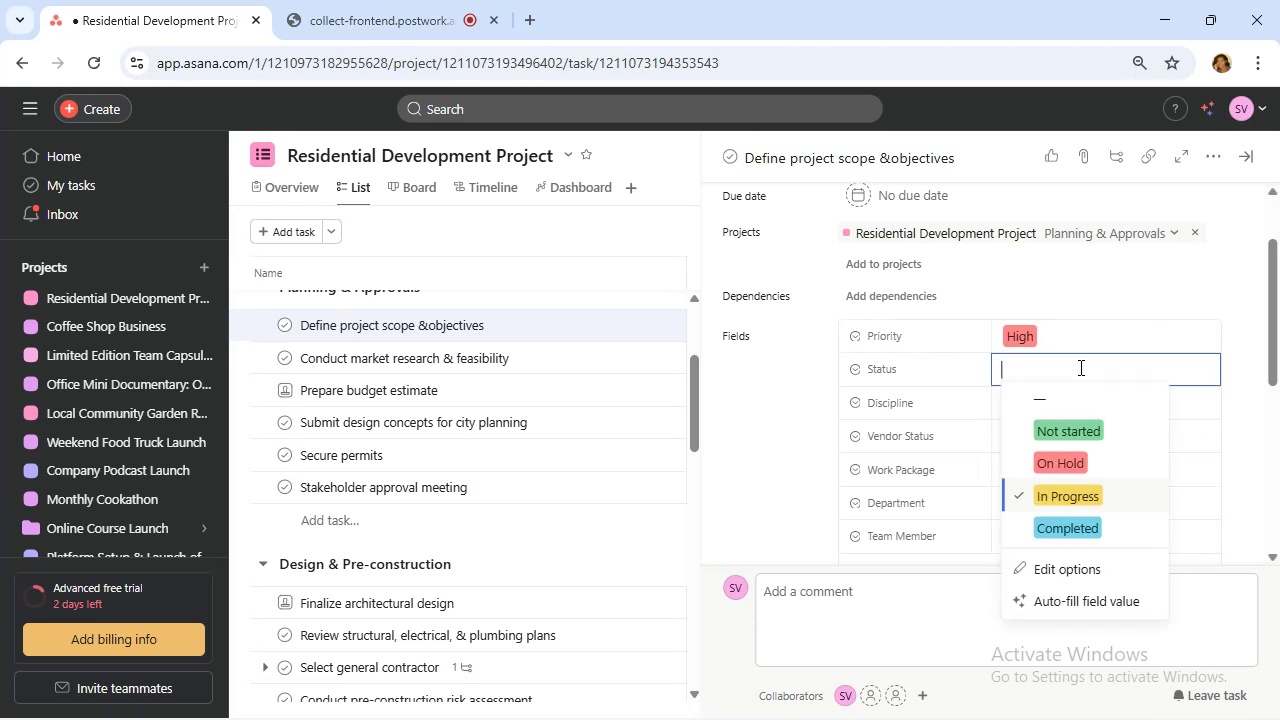 
left_click([1081, 370])
 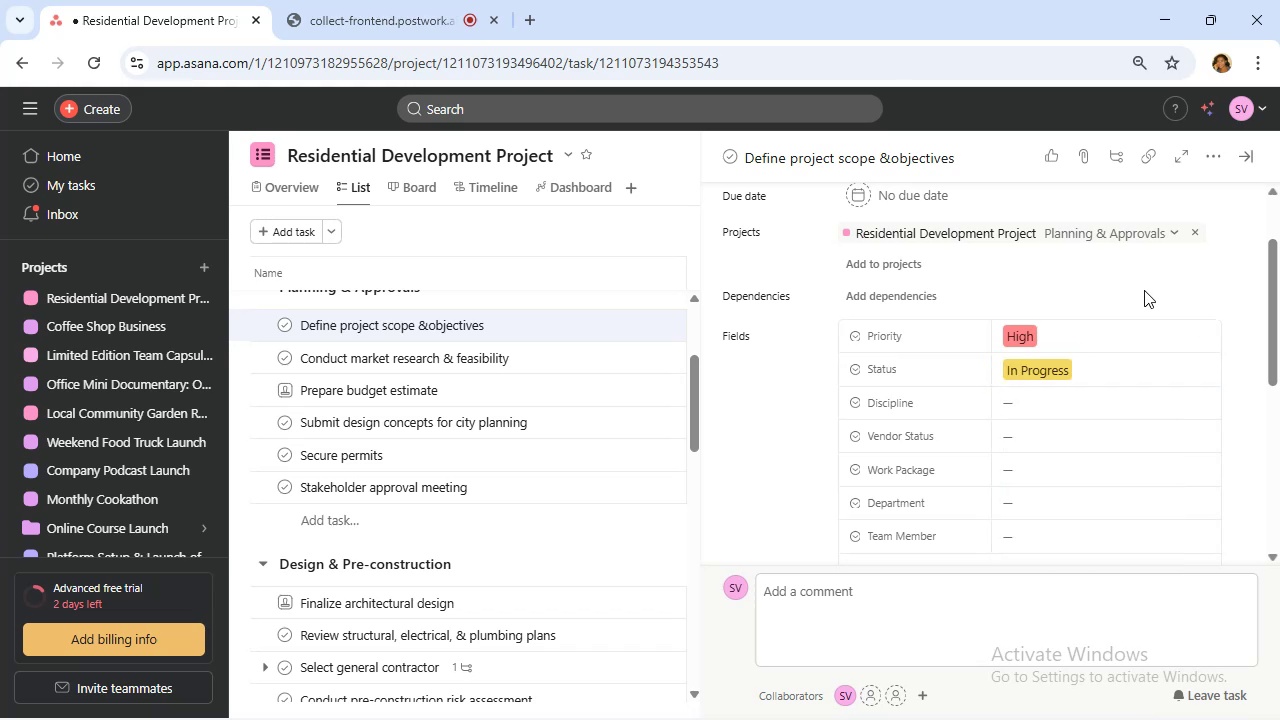 
wait(5.49)
 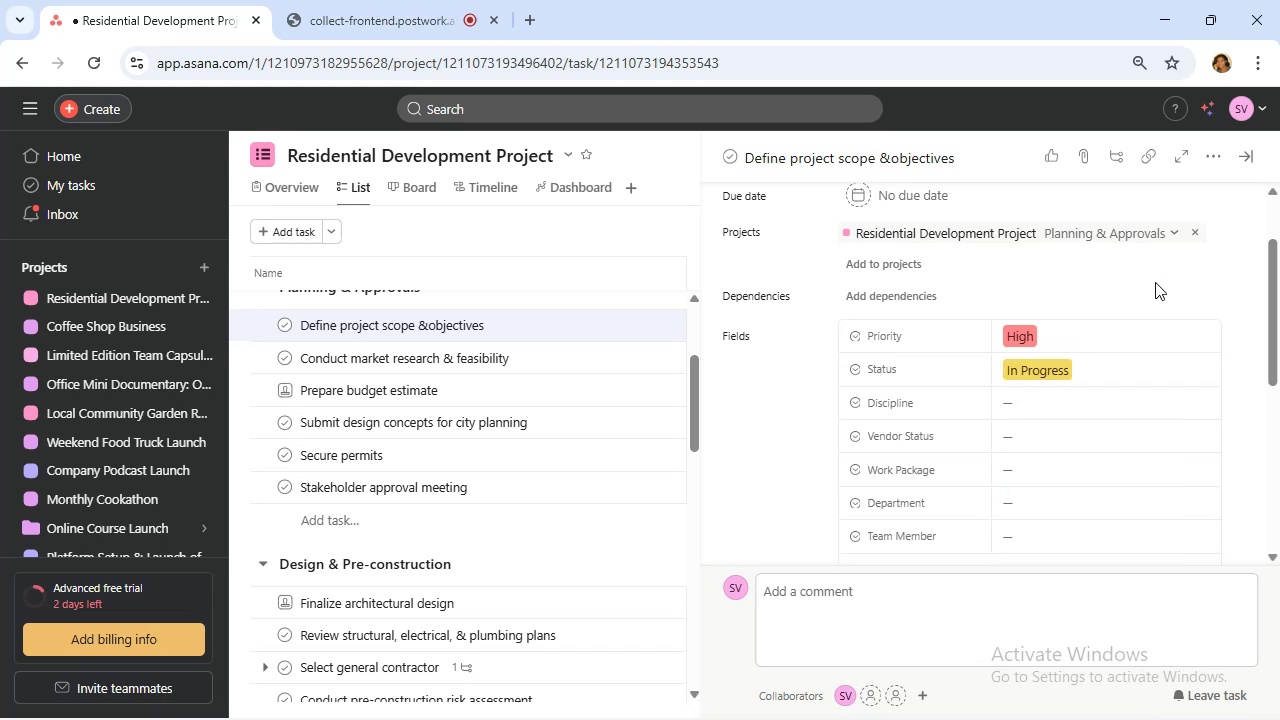 
left_click([345, 6])
 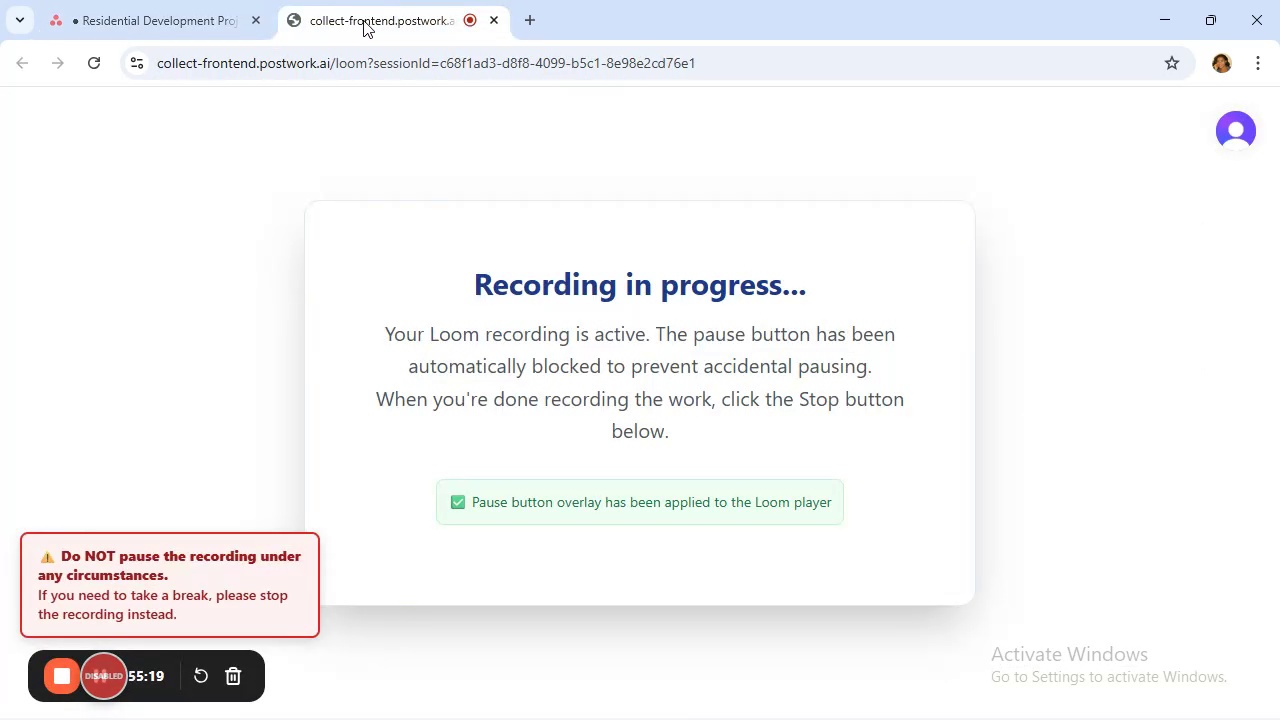 
wait(5.38)
 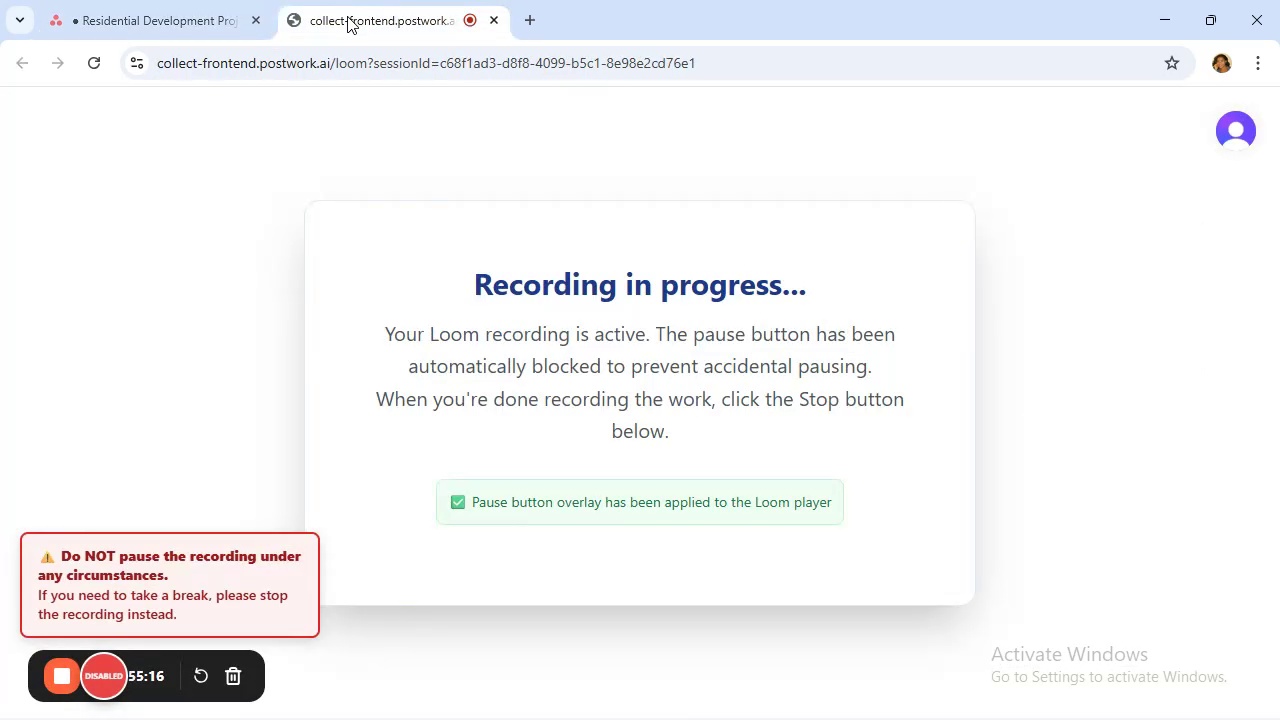 
left_click([158, 7])
 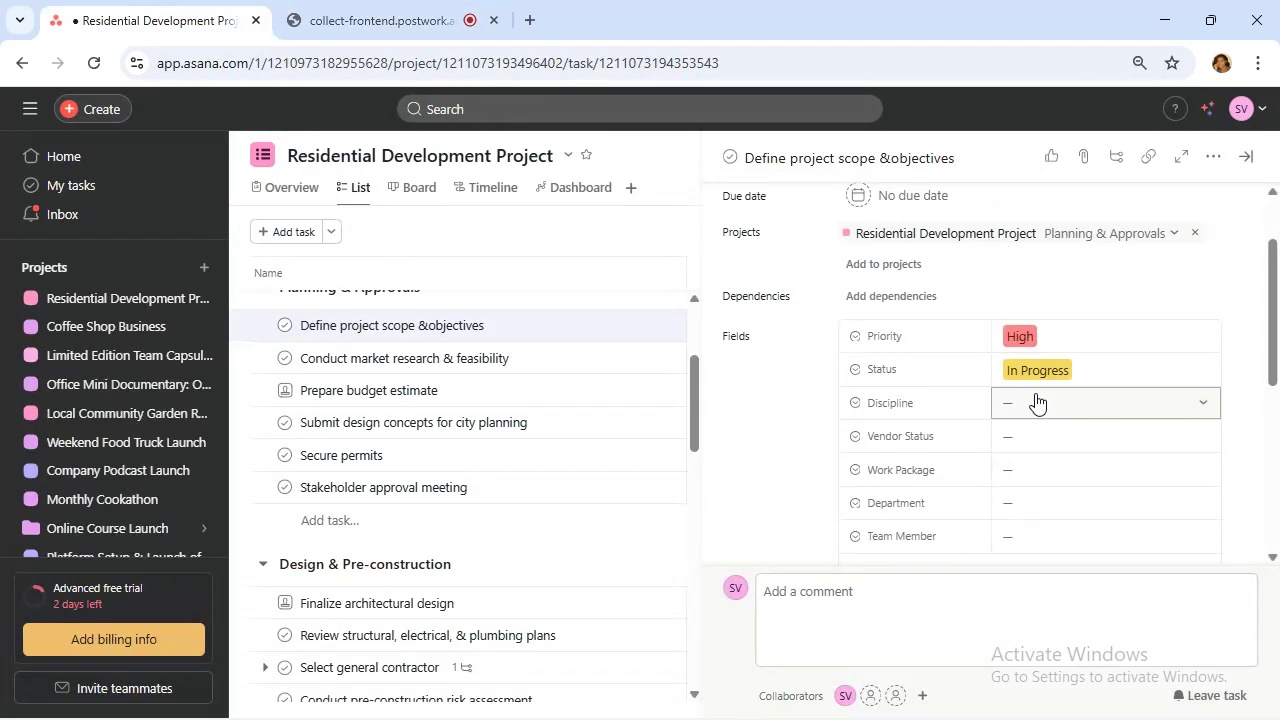 
left_click([1035, 393])
 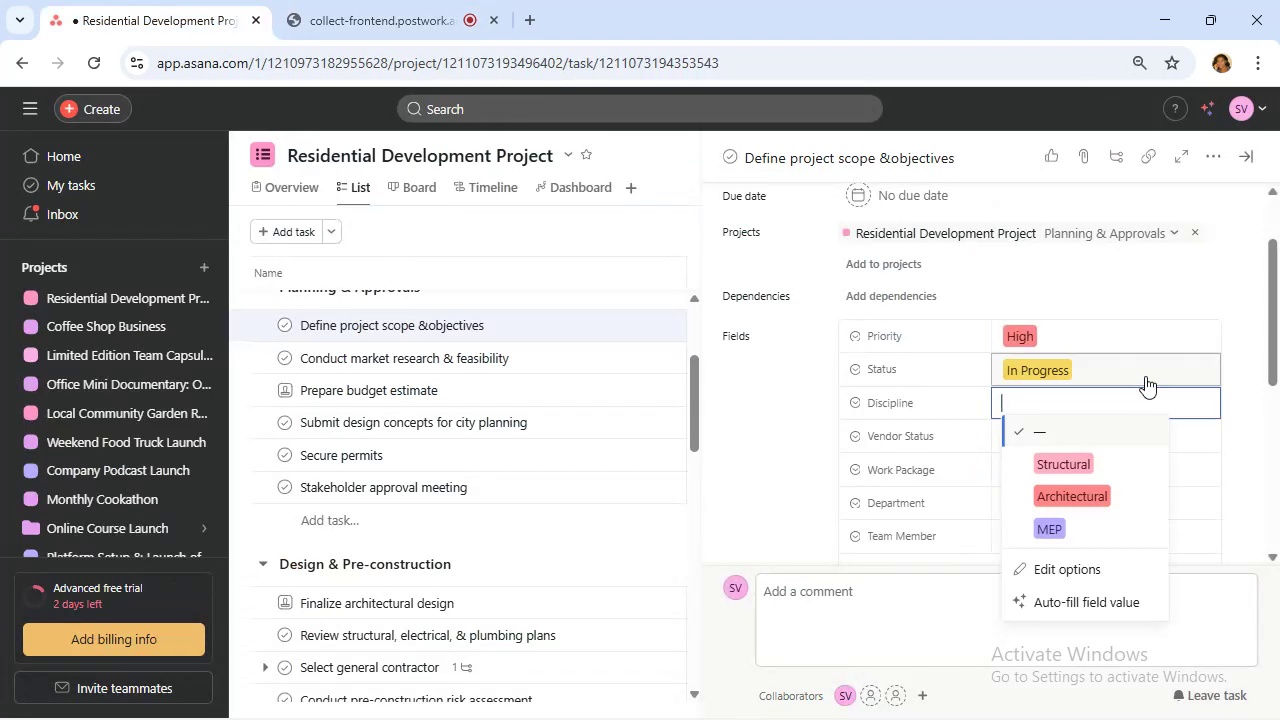 
scroll: coordinate [1060, 458], scroll_direction: down, amount: 1.0
 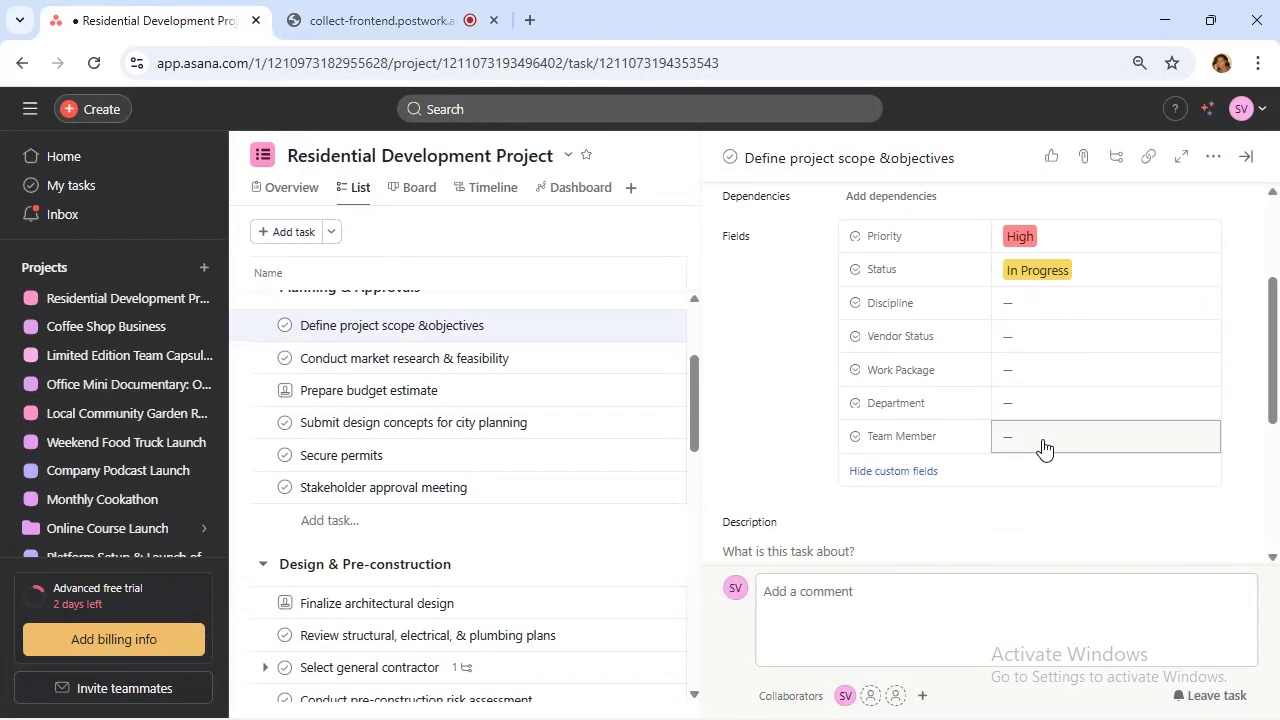 
mouse_move([1060, 439])
 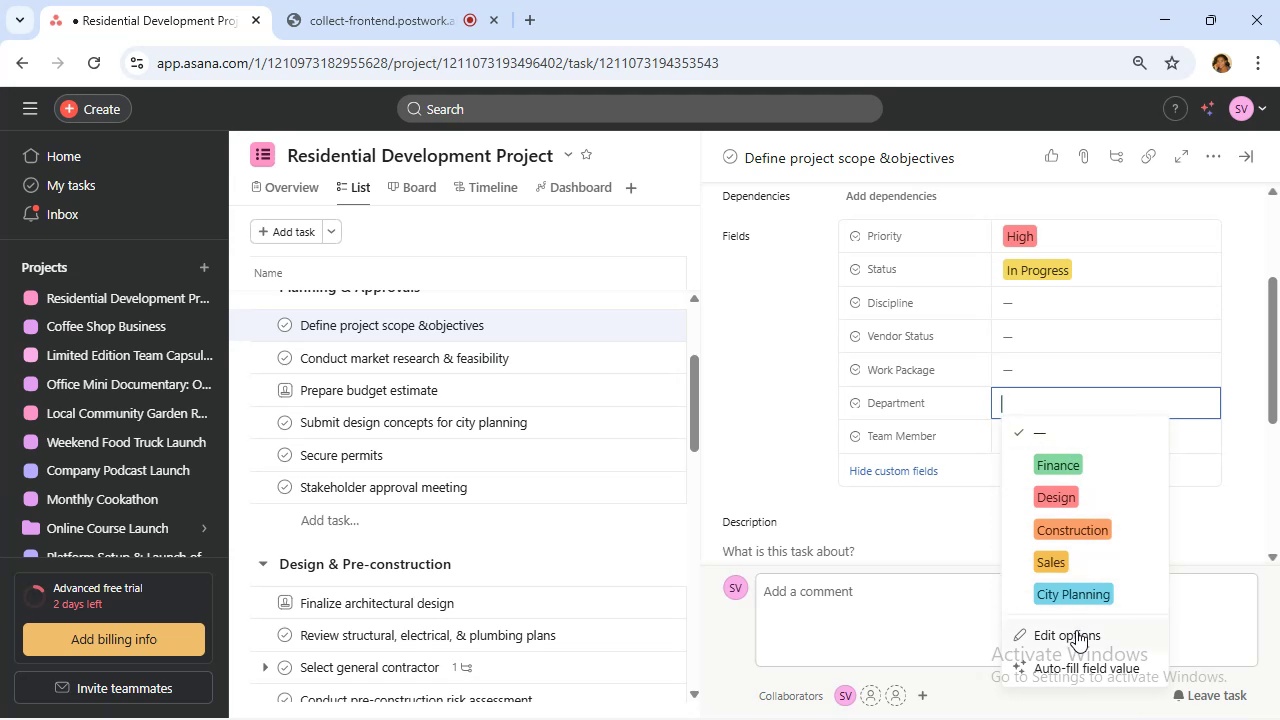 
left_click([1077, 631])
 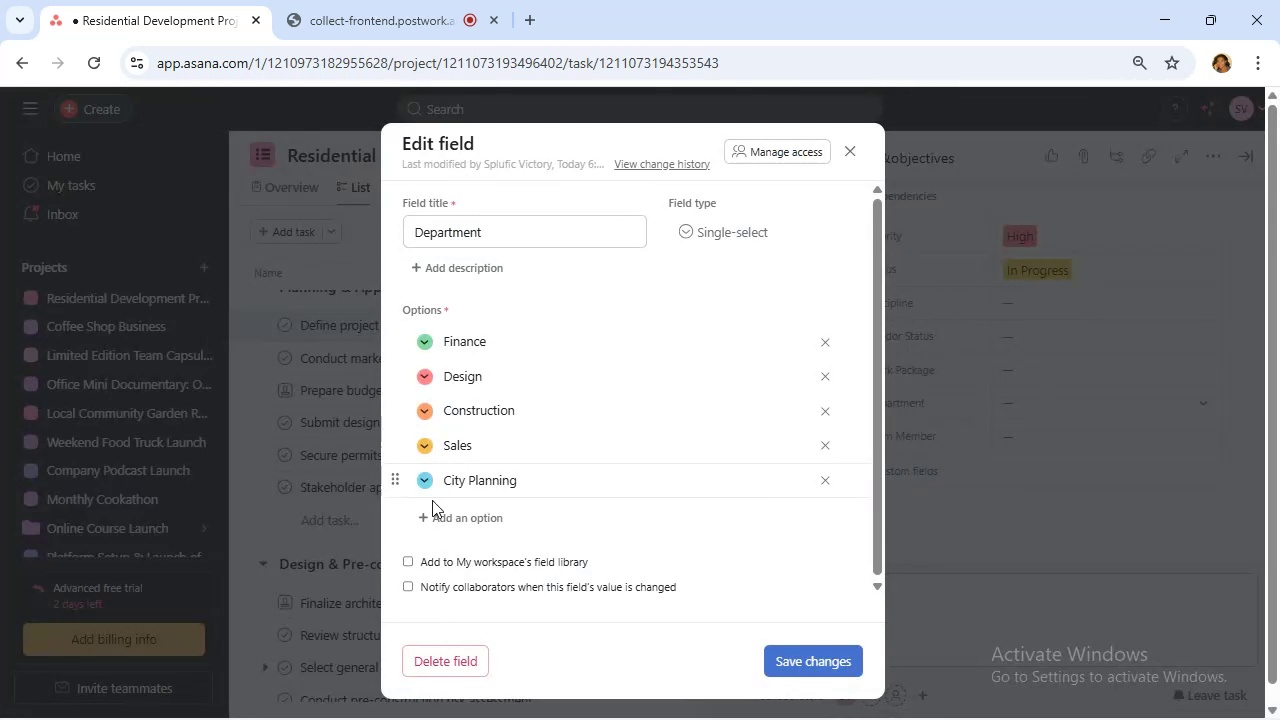 
left_click([447, 524])
 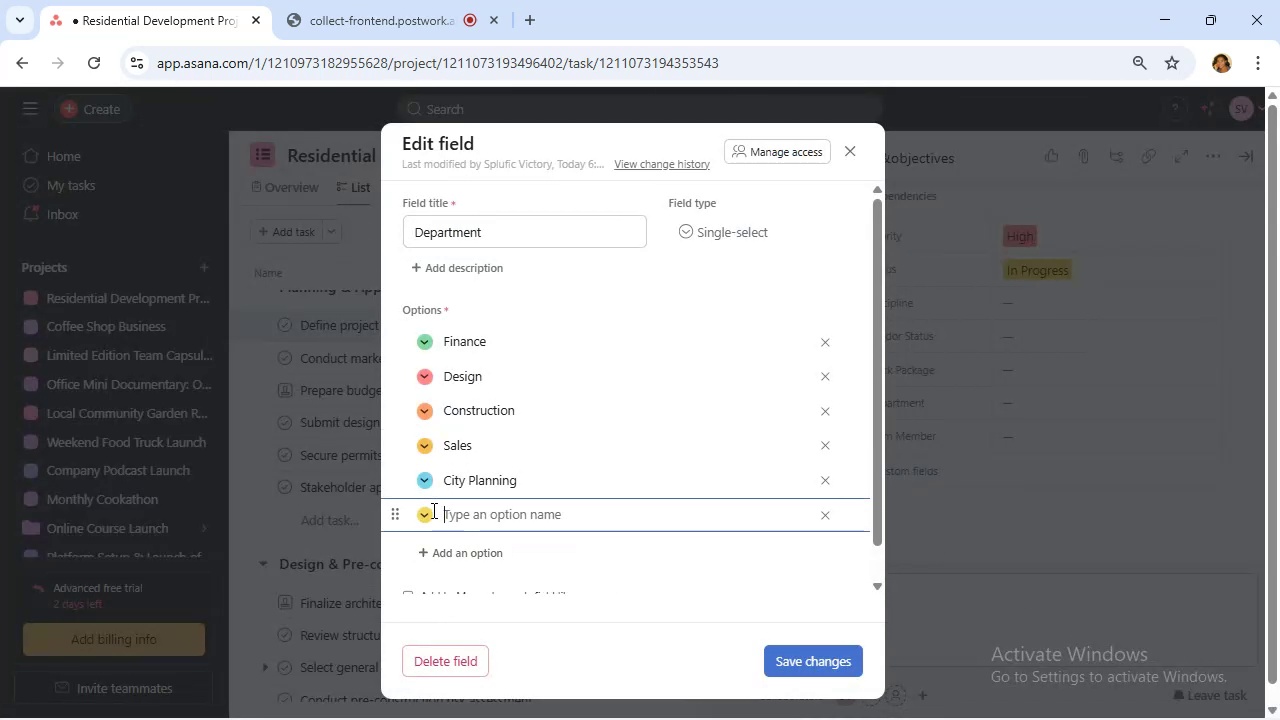 
left_click([425, 516])
 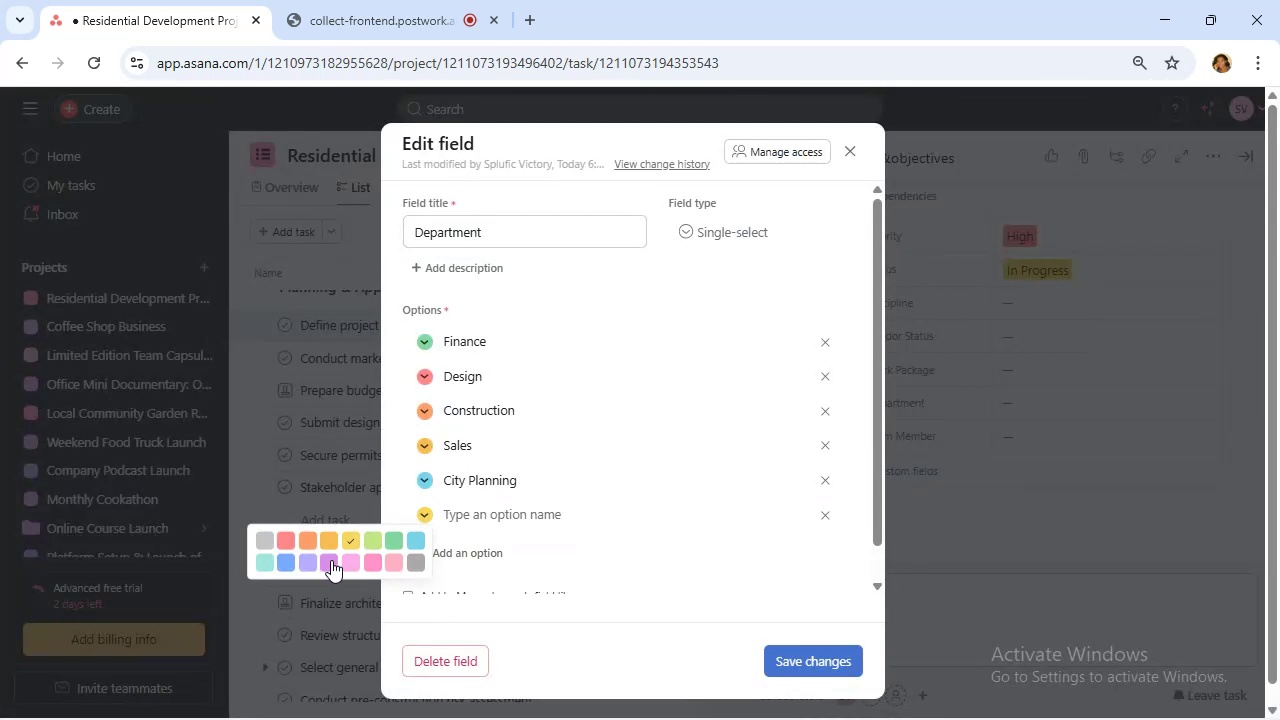 
left_click([331, 560])
 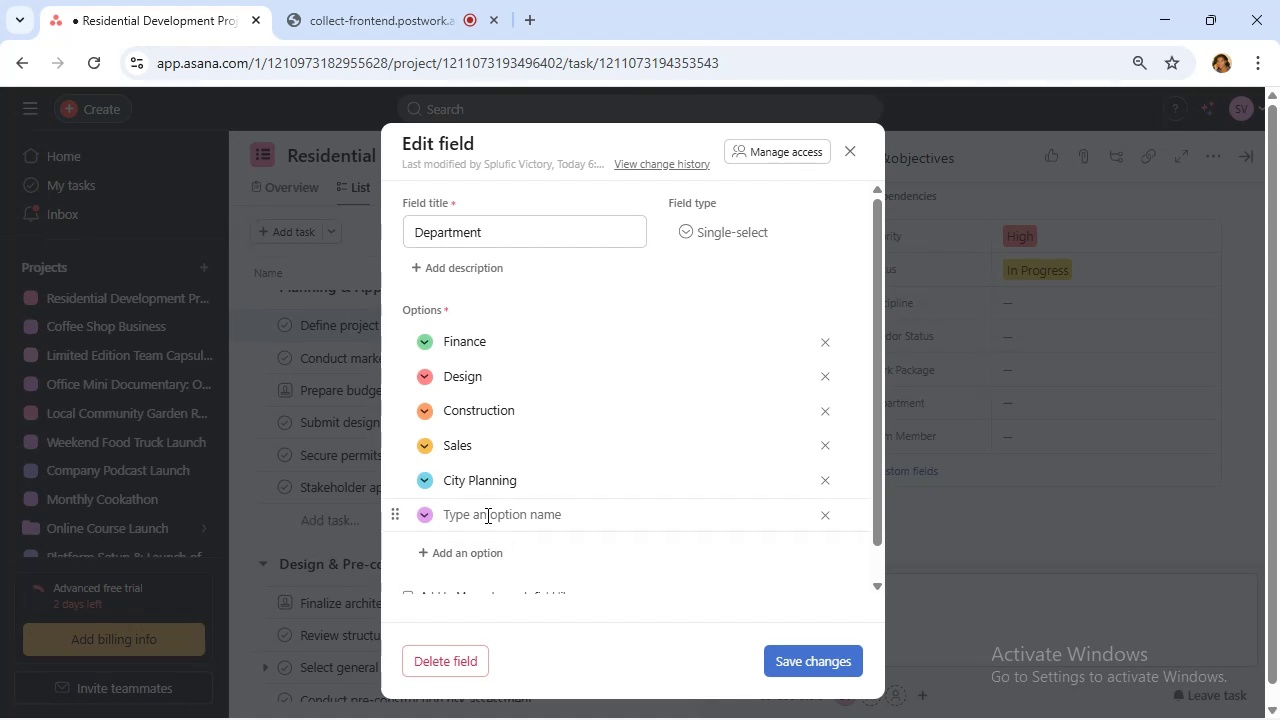 
left_click([486, 514])
 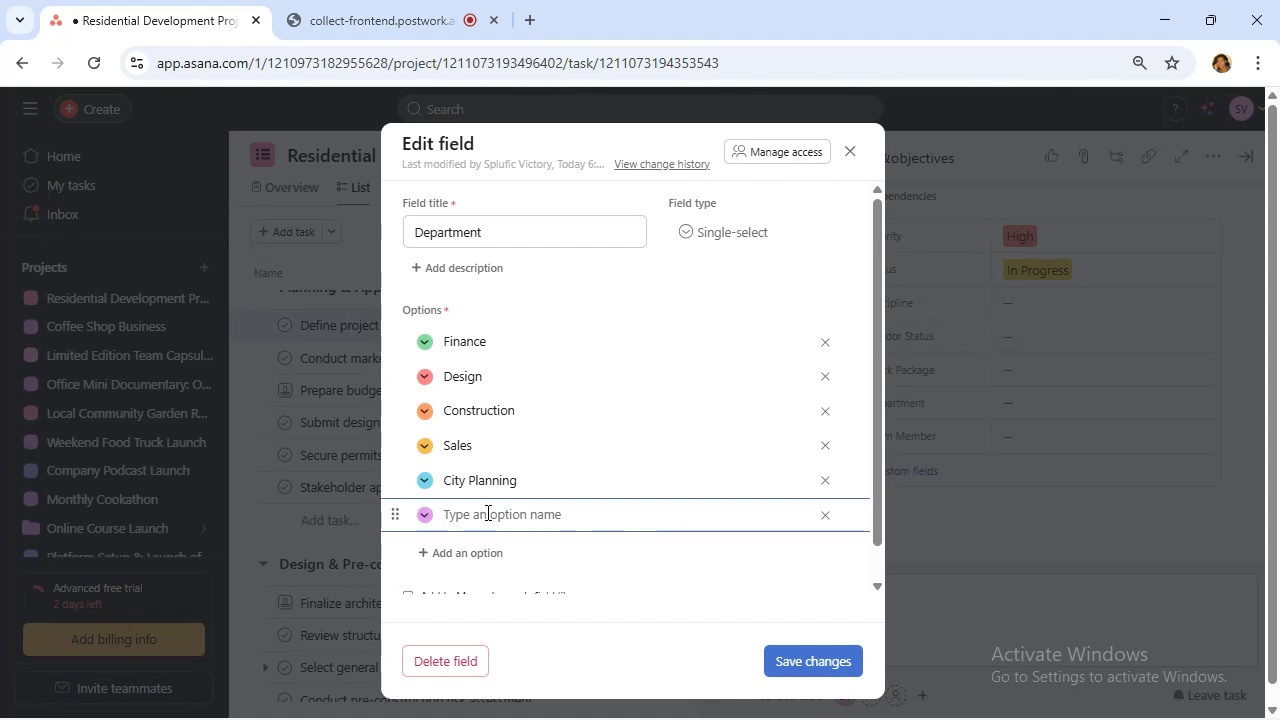 
type(Project Management)
 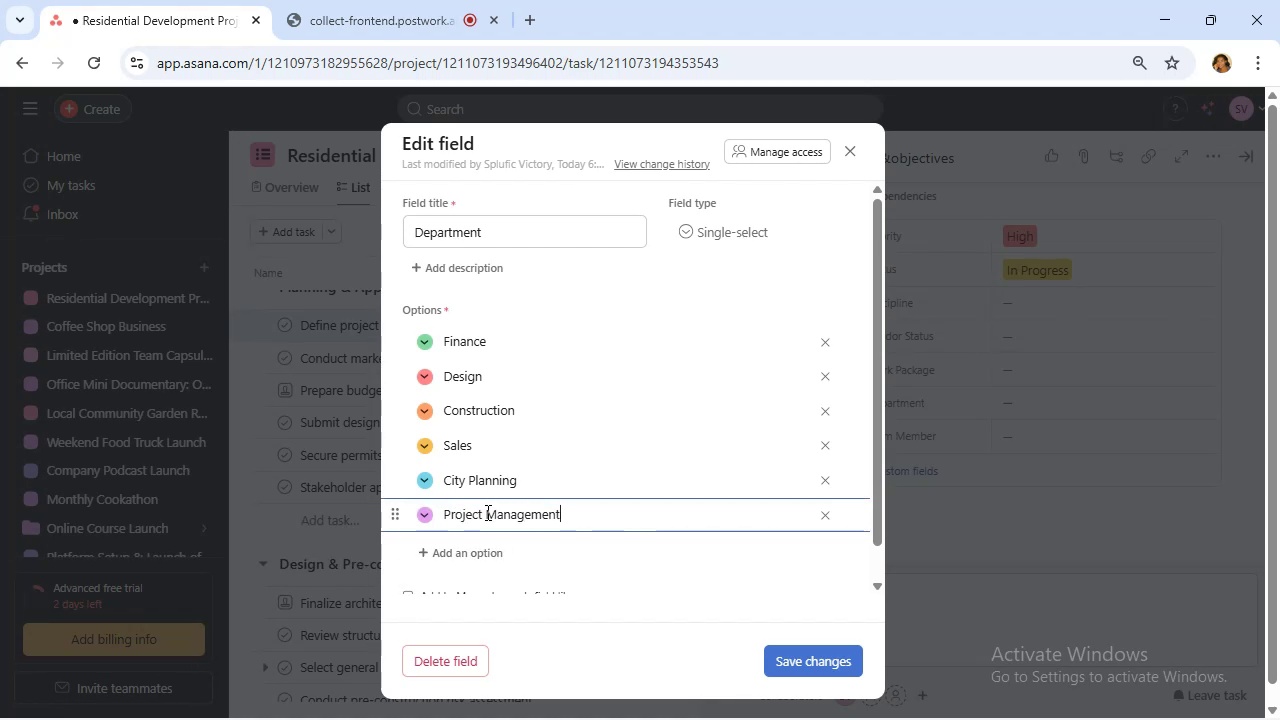 
left_click([803, 661])
 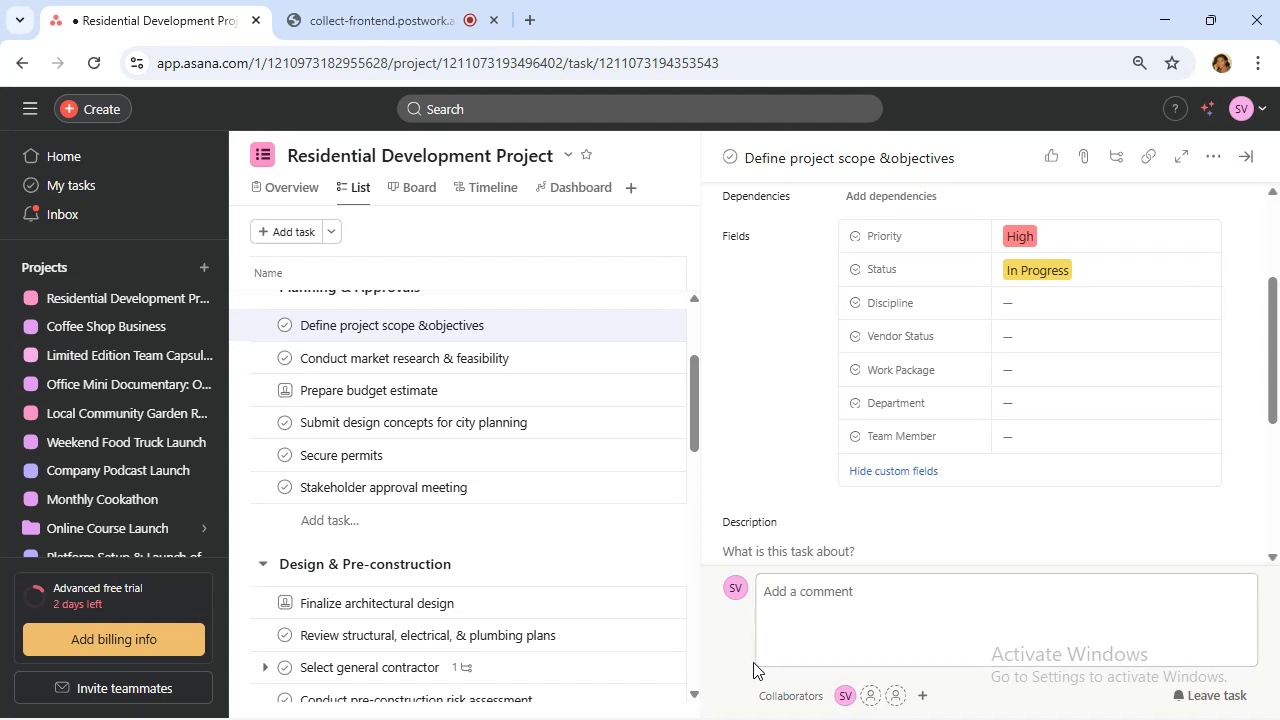 
wait(18.28)
 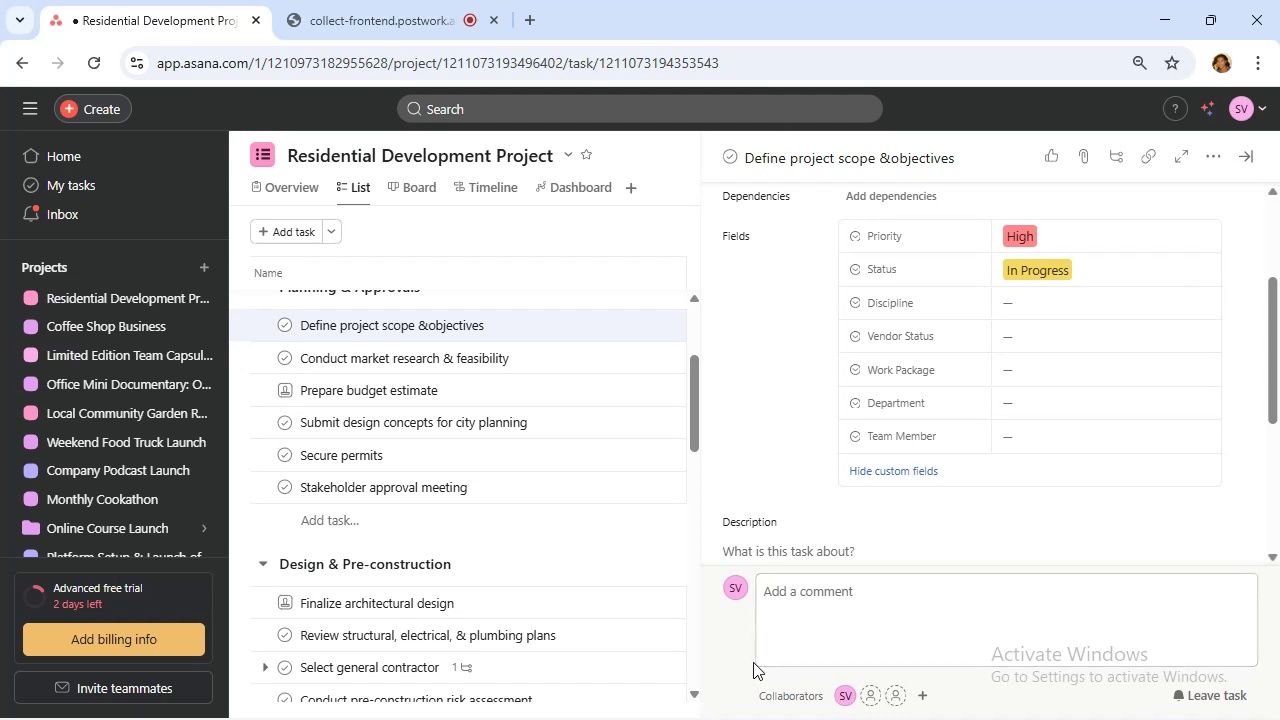 
mouse_move([642, 433])
 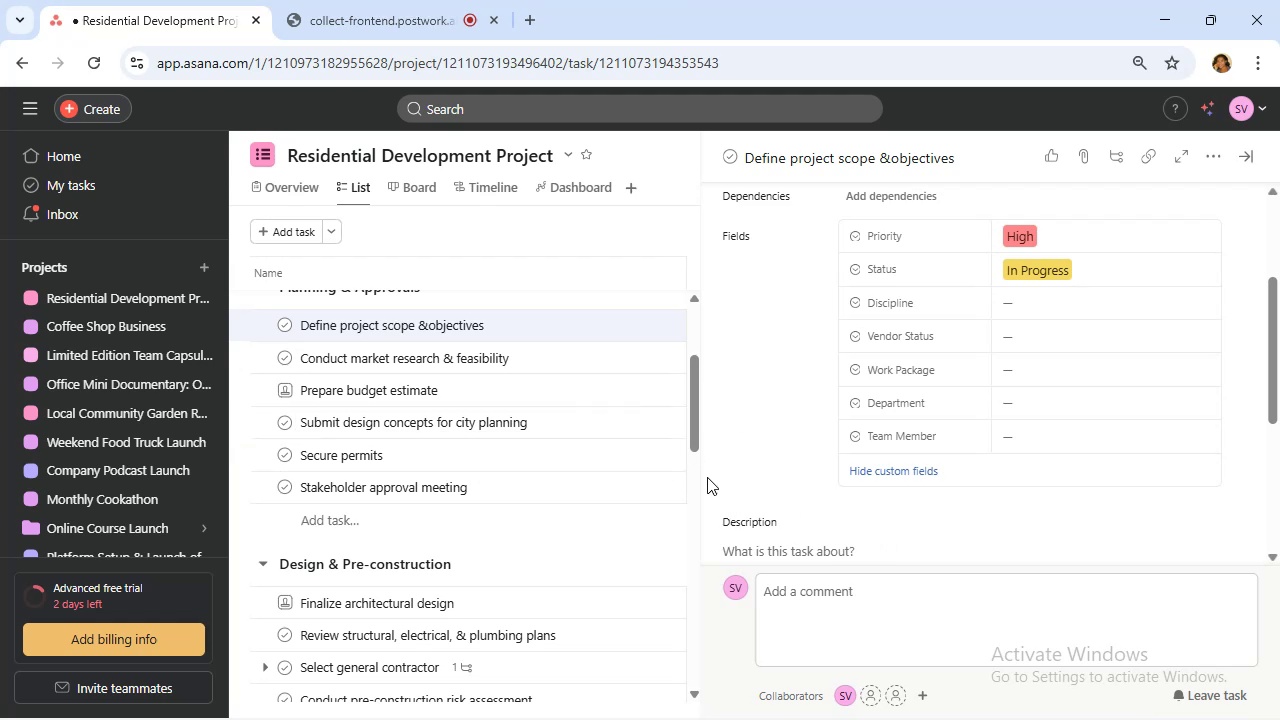 
wait(6.52)
 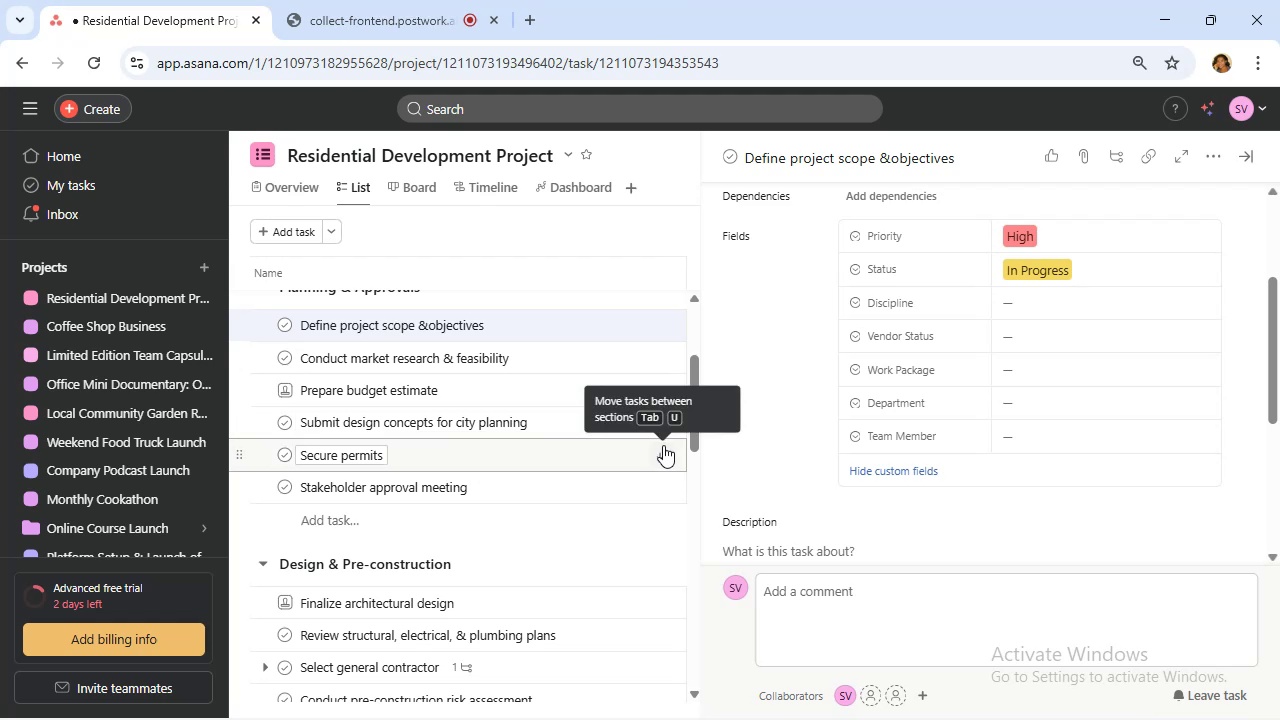 
mouse_move([1018, 338])
 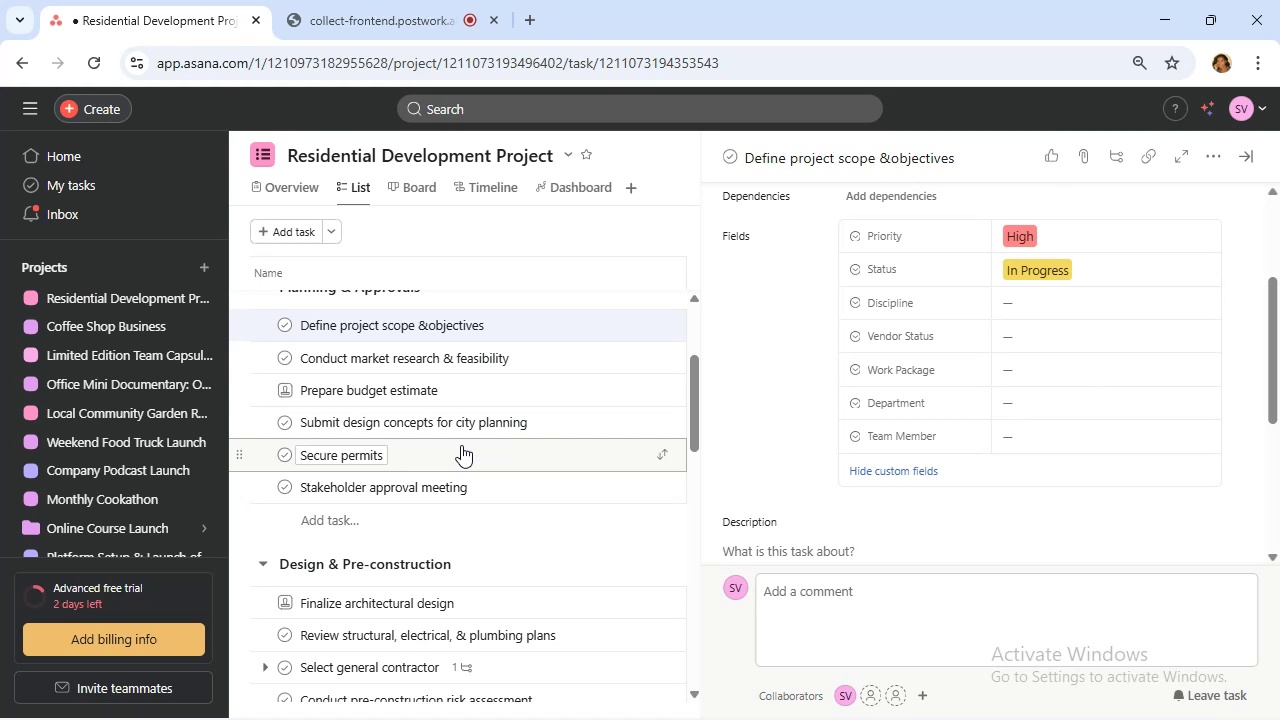 
wait(10.62)
 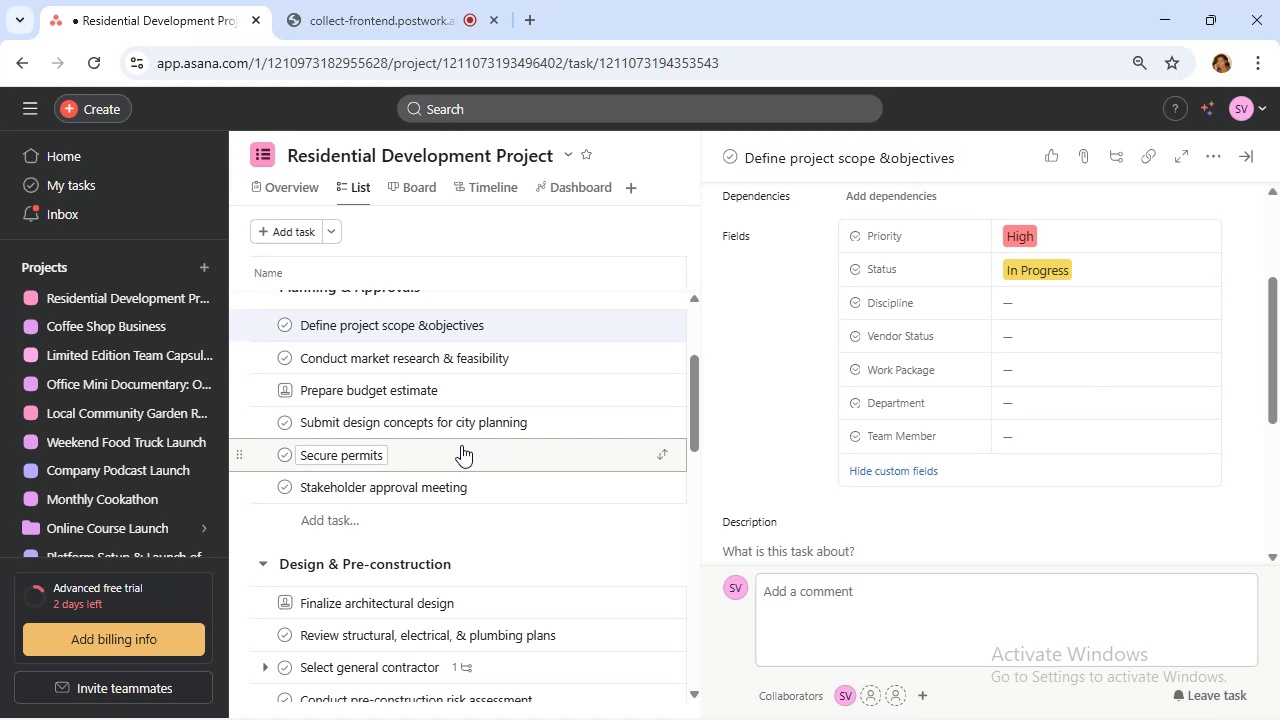 
left_click([1049, 403])
 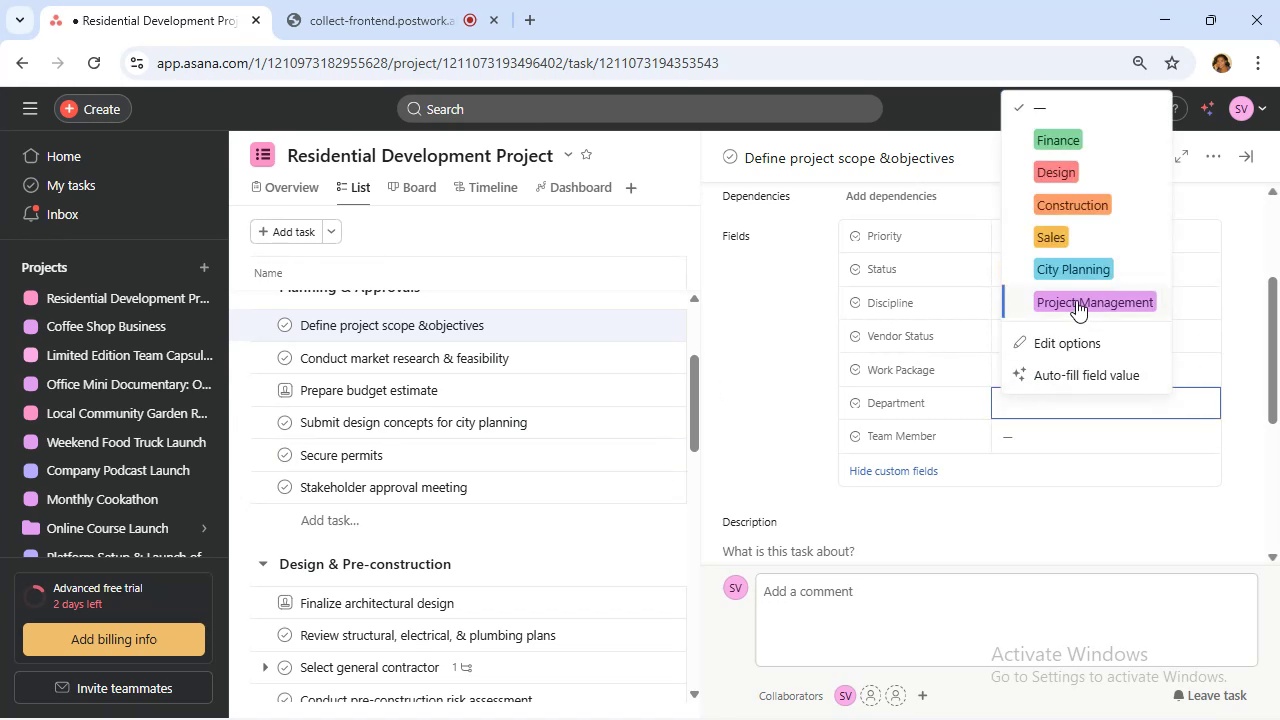 
left_click([1075, 295])
 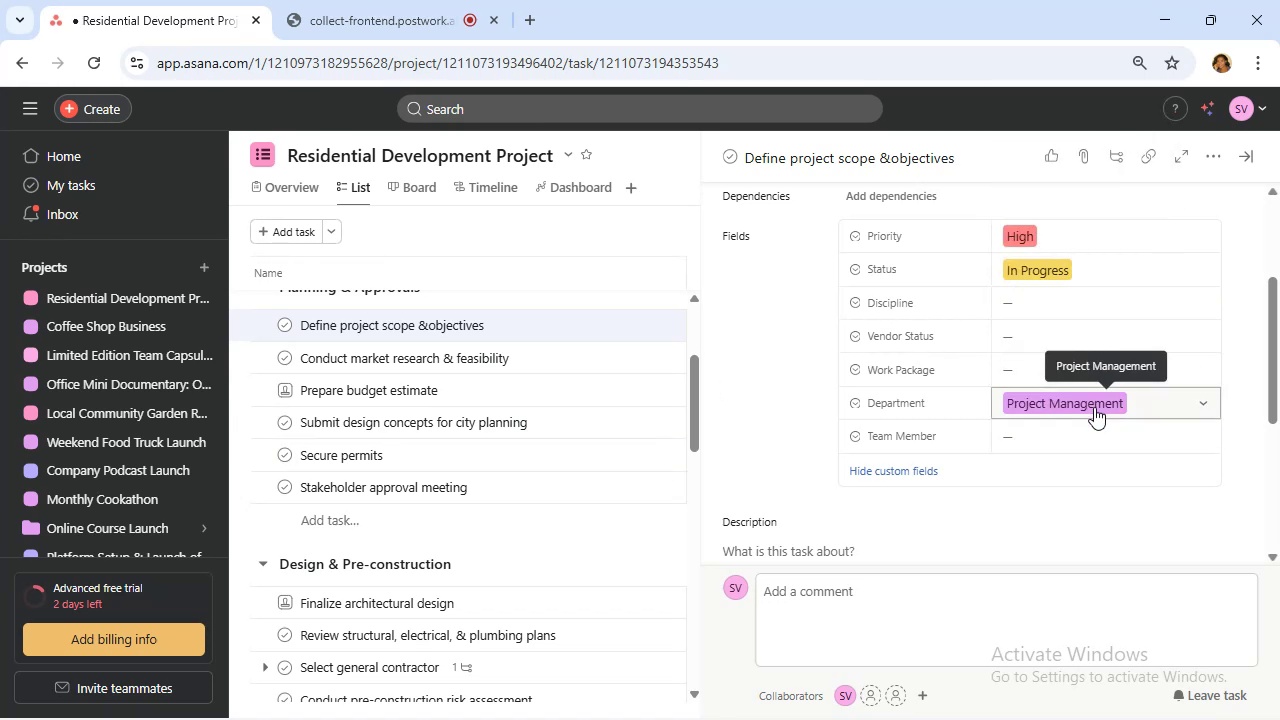 
left_click([1094, 402])
 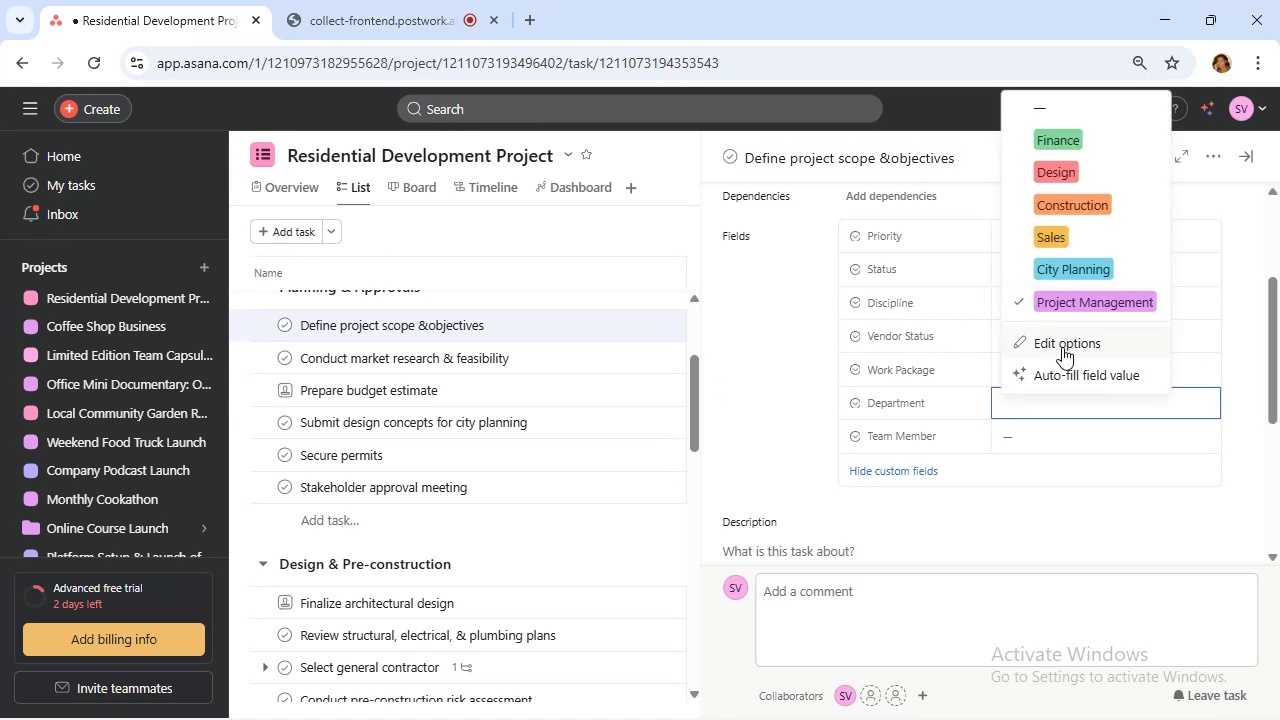 
left_click([1062, 347])
 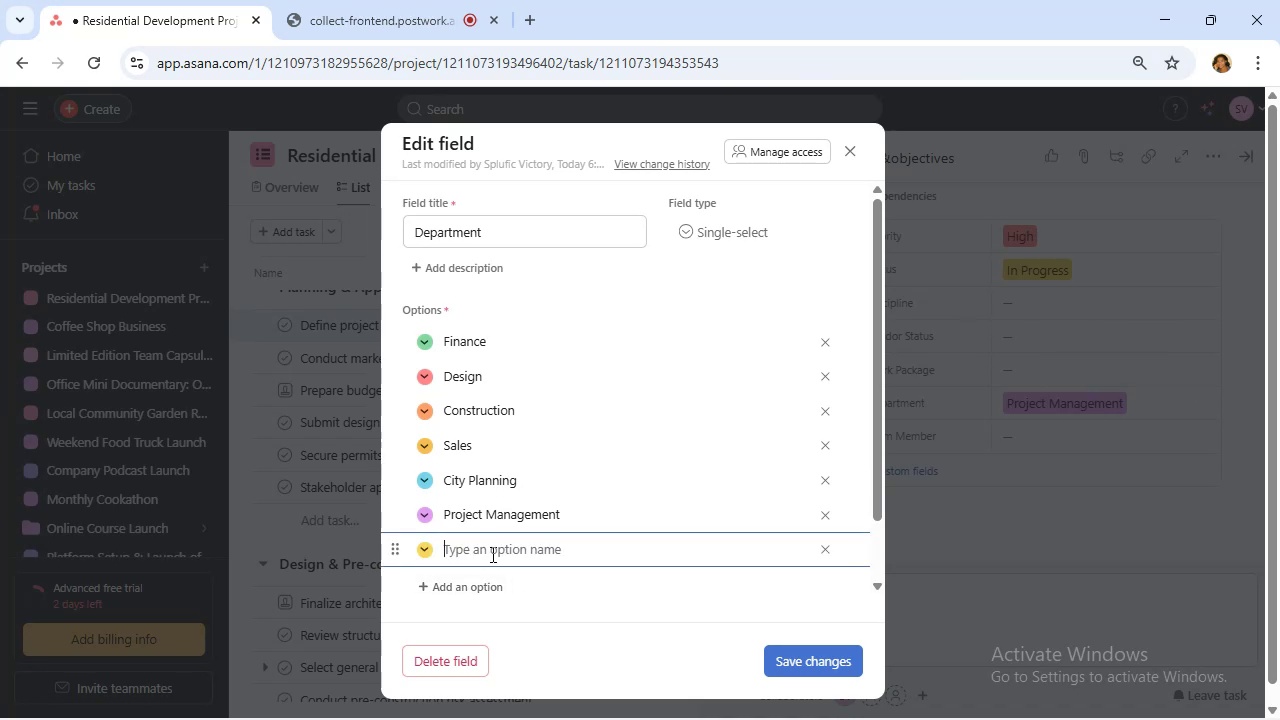 
type(Compliance)
 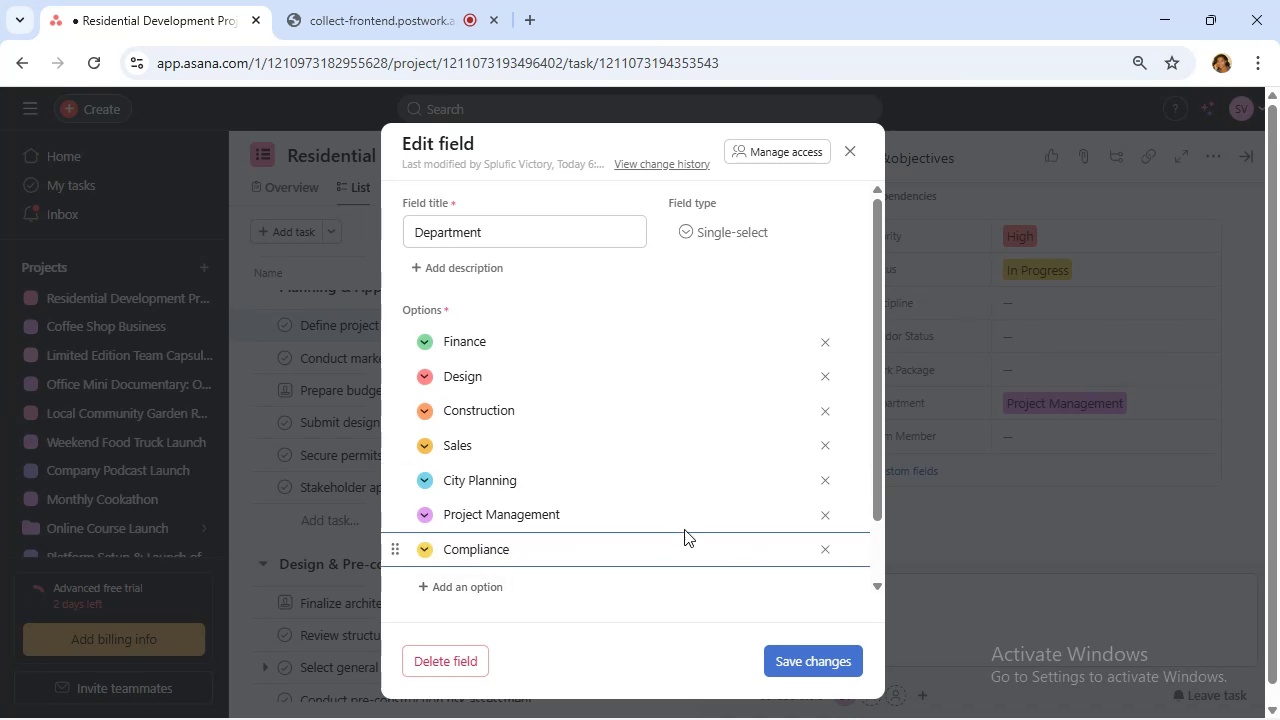 
left_click([810, 663])
 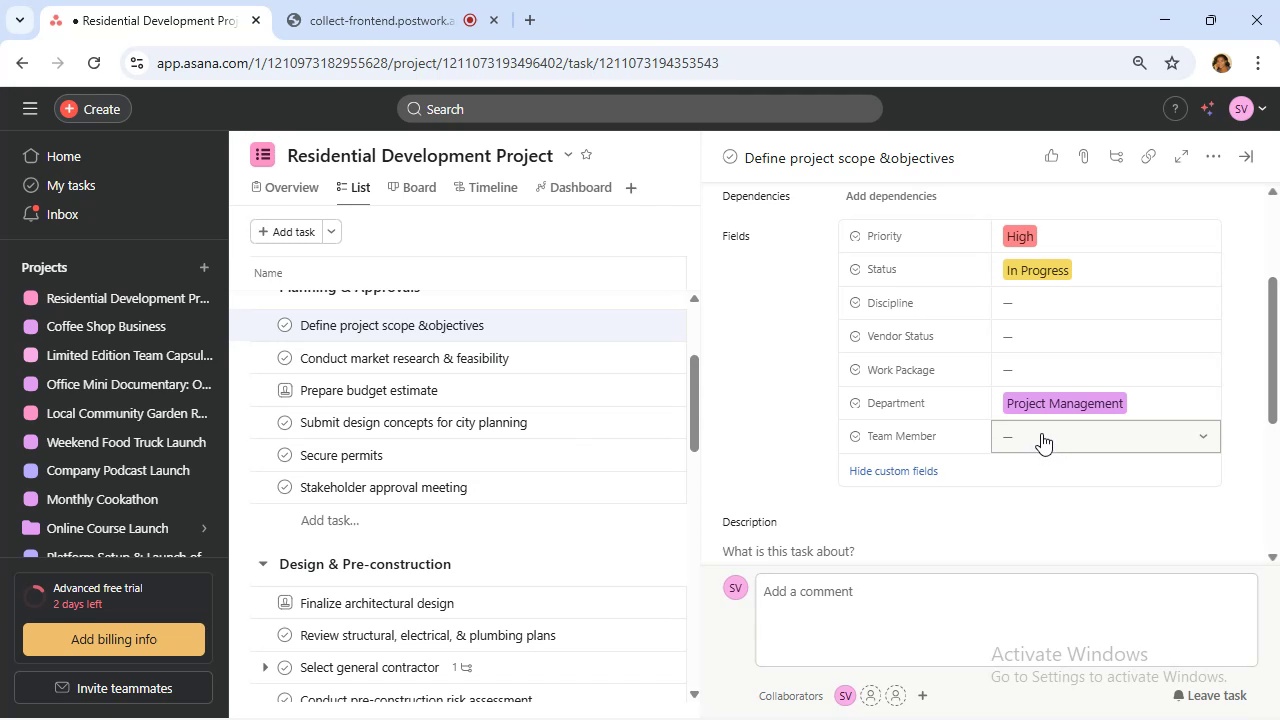 
left_click([1041, 433])
 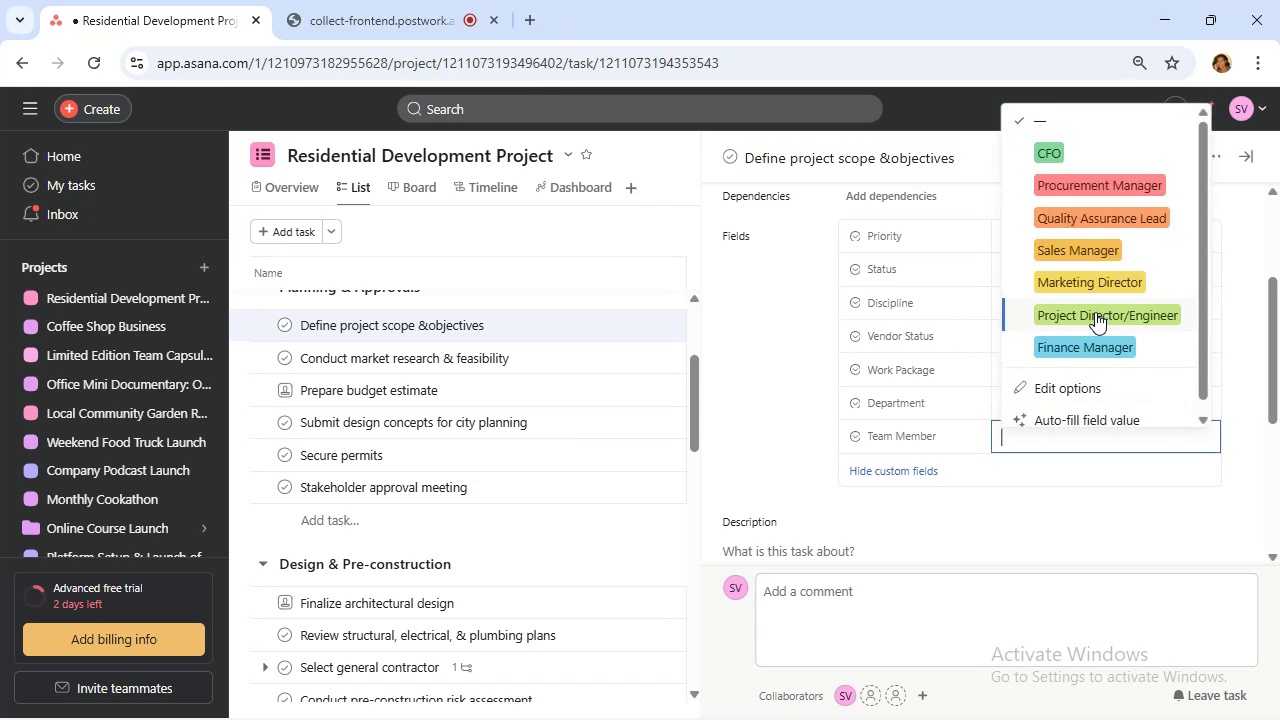 
left_click([1095, 314])
 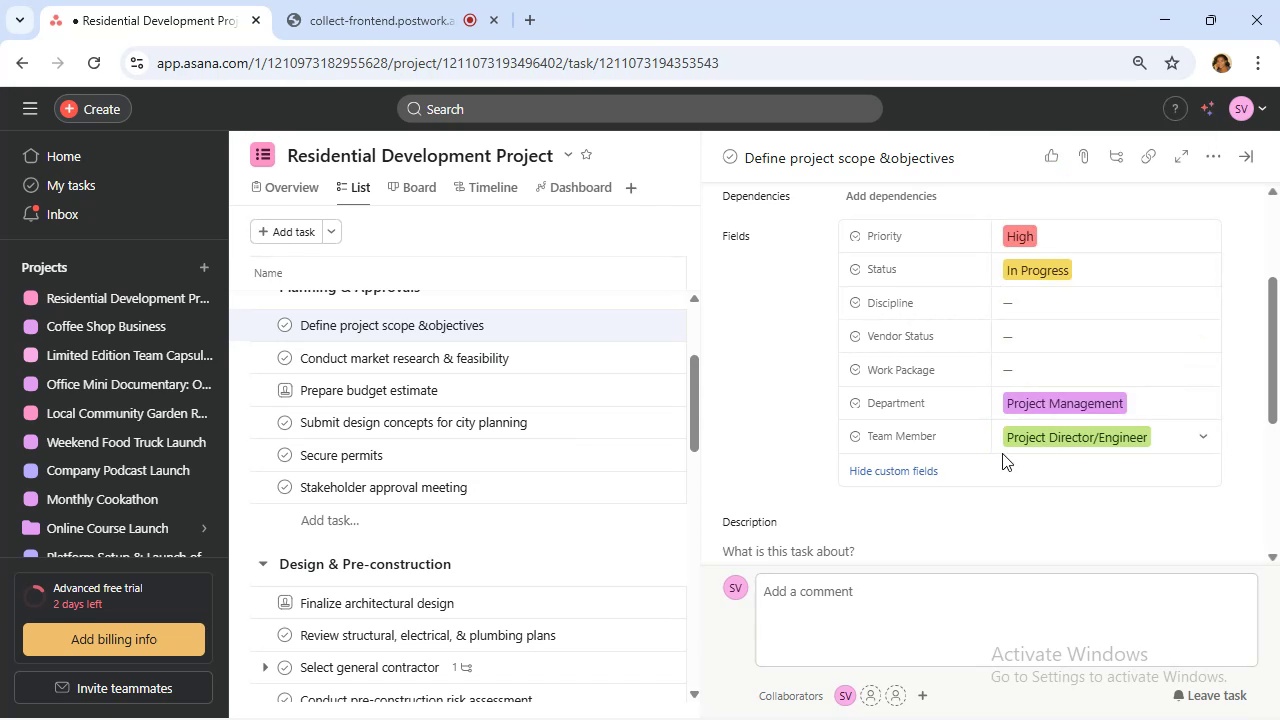 
scroll: coordinate [1002, 453], scroll_direction: up, amount: 2.0
 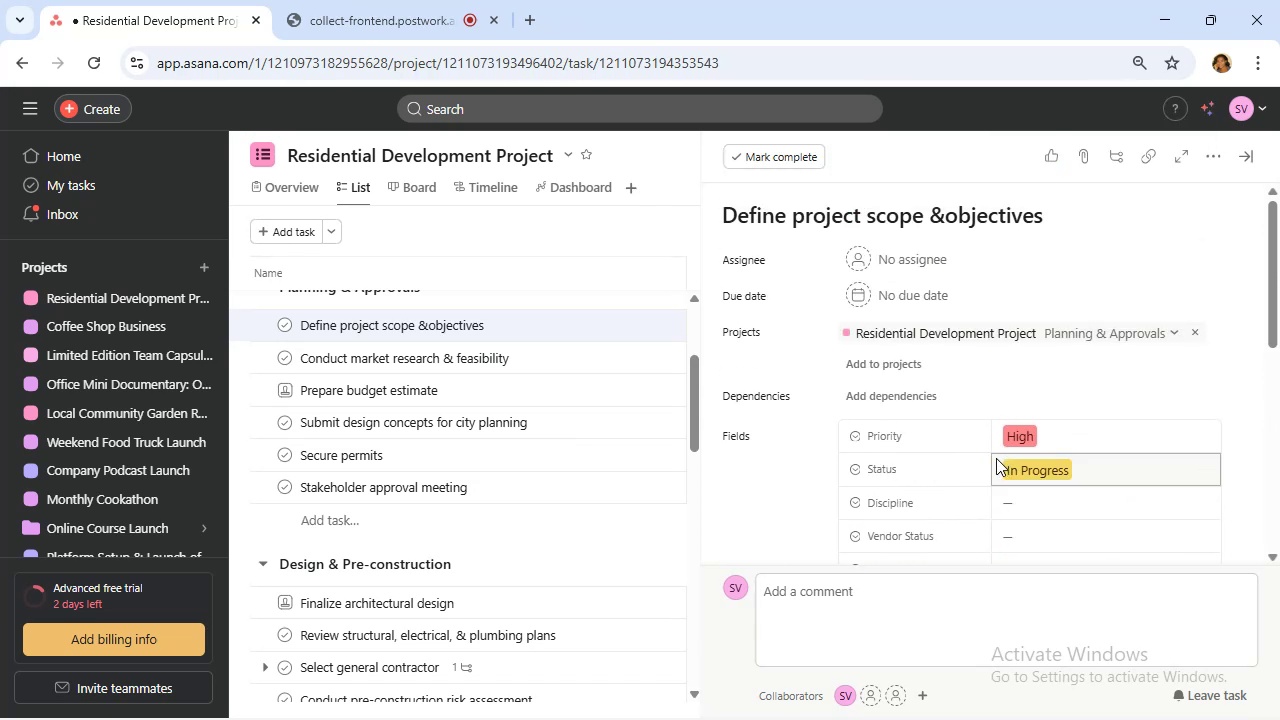 
scroll: coordinate [994, 463], scroll_direction: down, amount: 1.0
 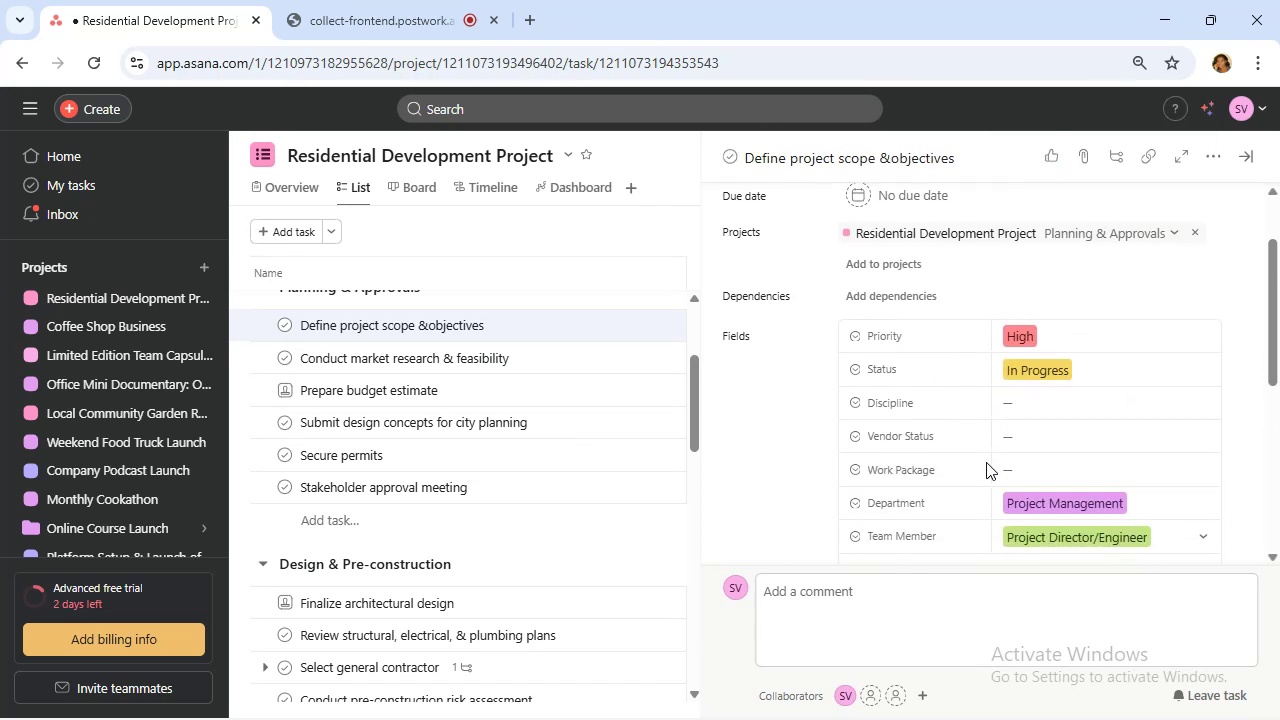 
mouse_move([935, 437])
 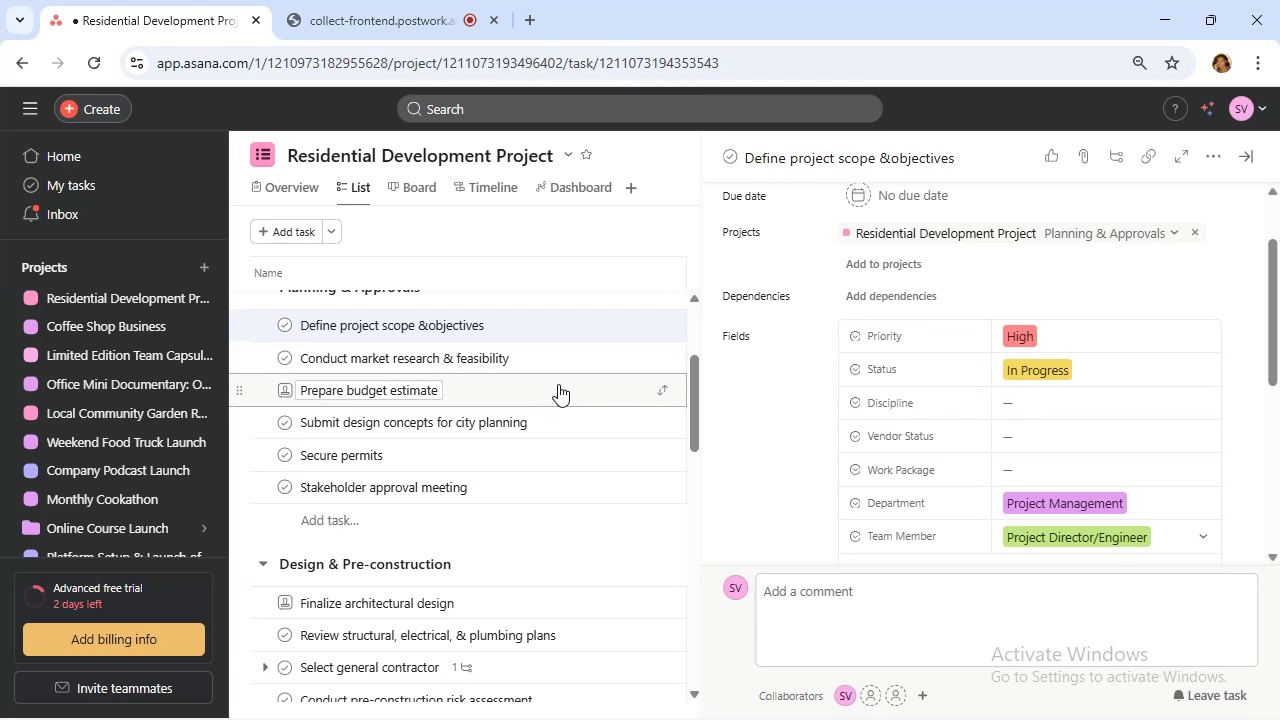 
left_click([571, 363])
 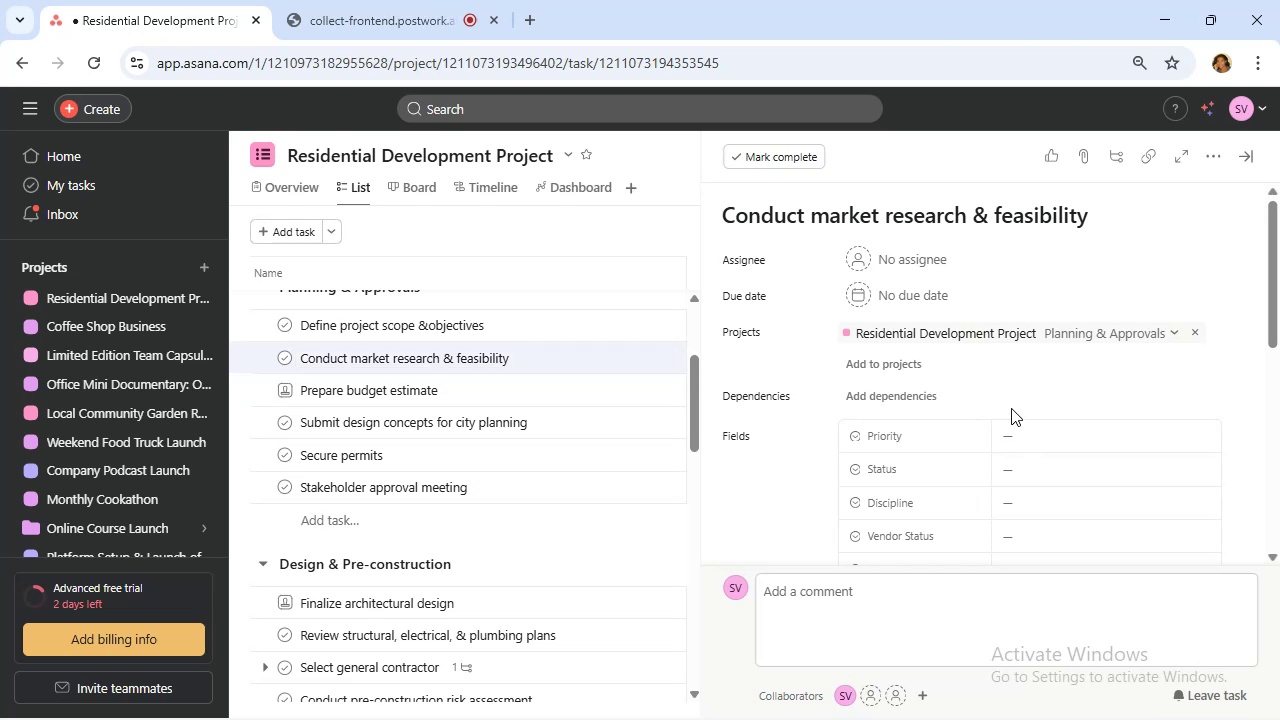 
wait(13.32)
 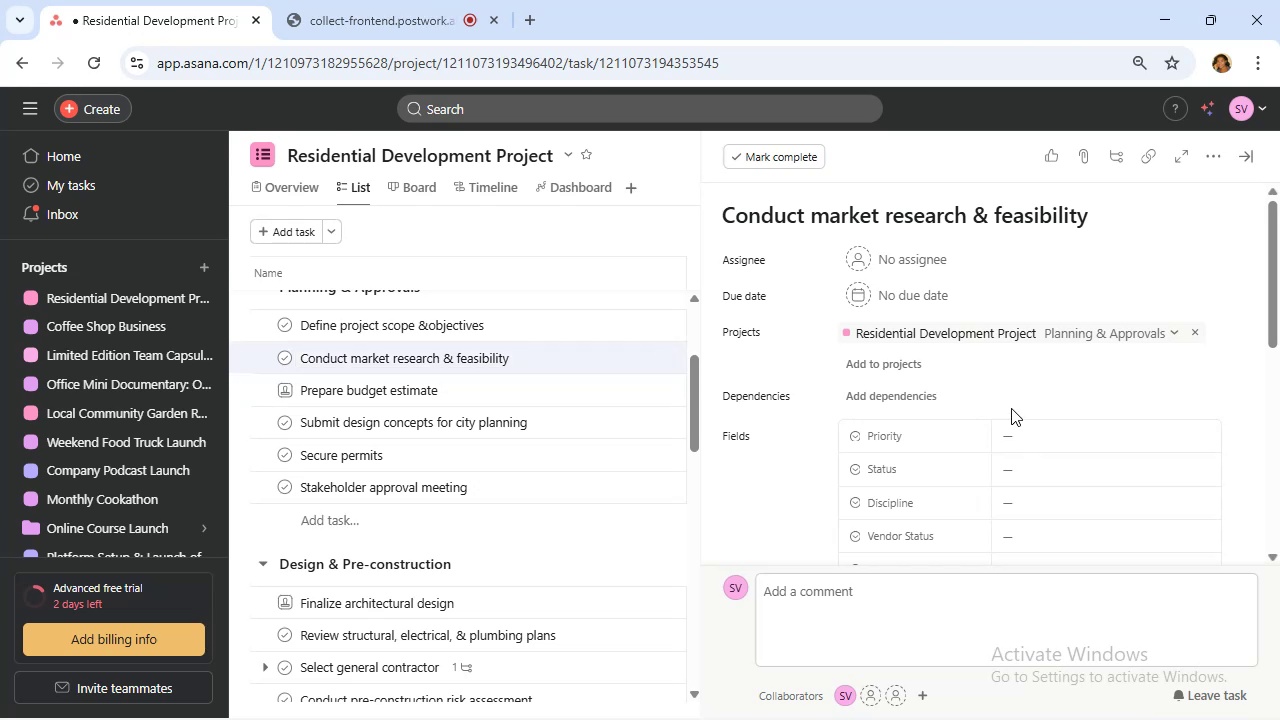 
scroll: coordinate [408, 433], scroll_direction: up, amount: 1.0
 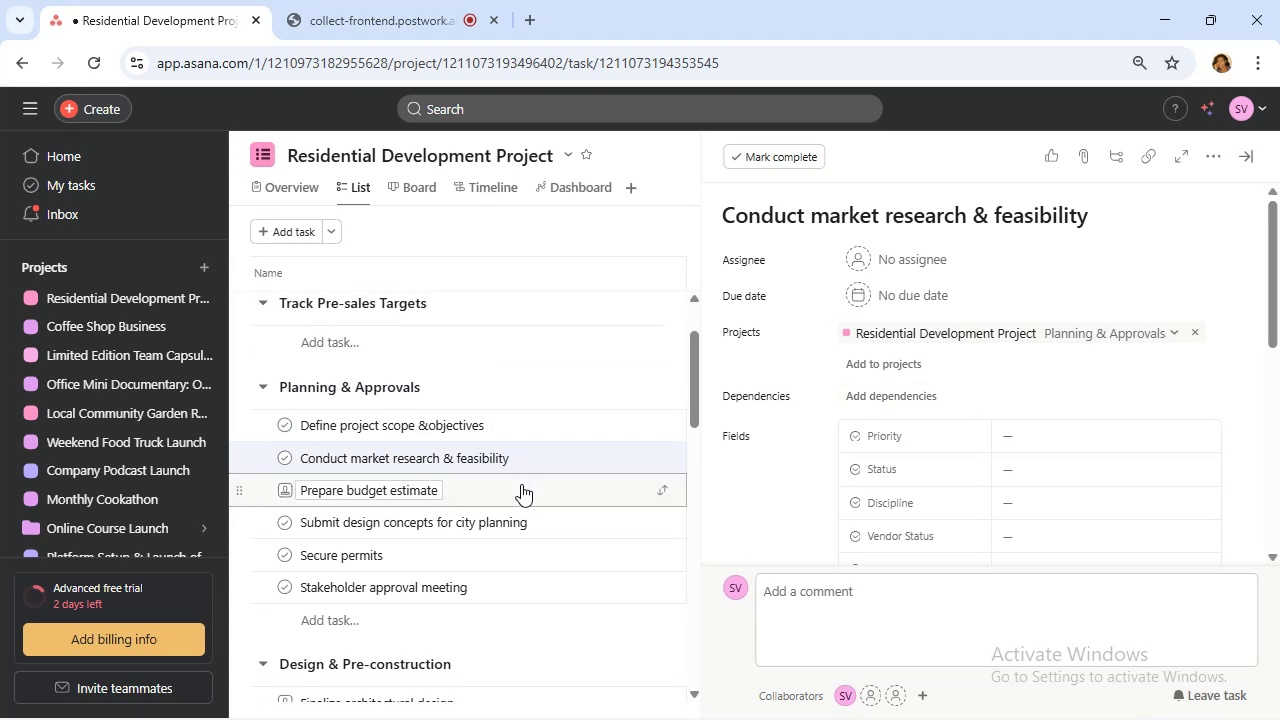 
left_click([521, 484])
 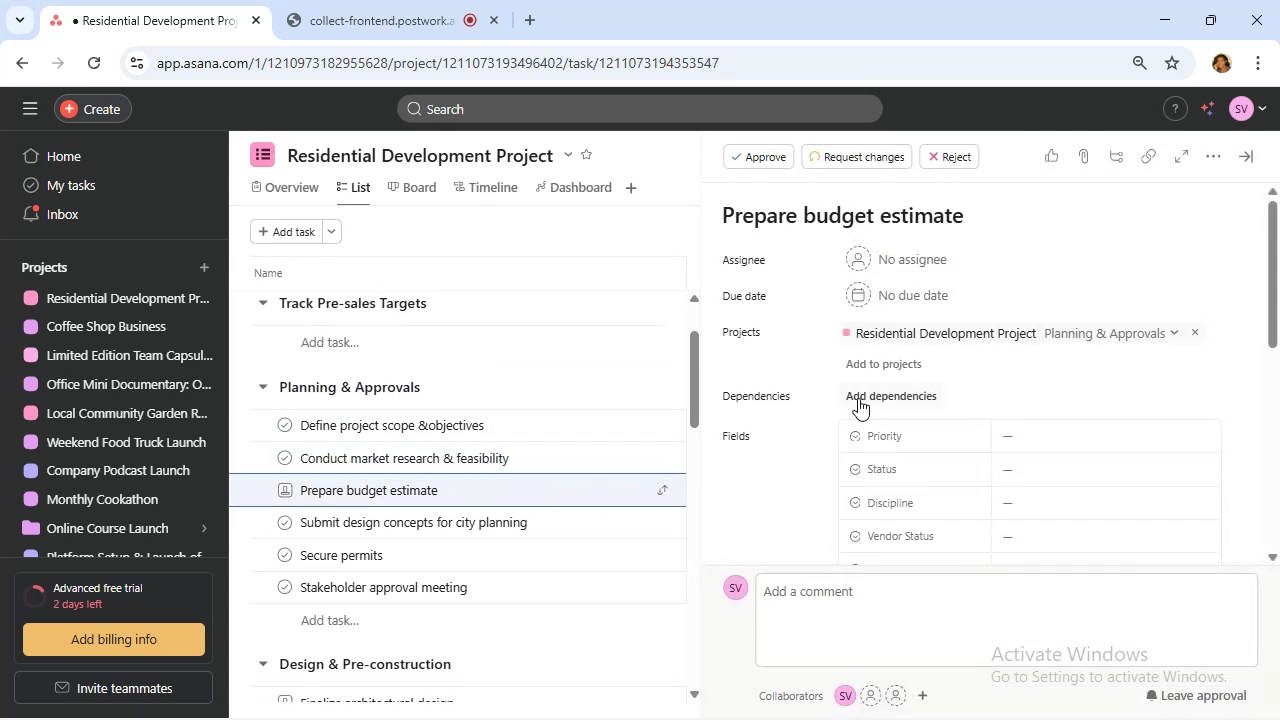 
left_click([859, 397])
 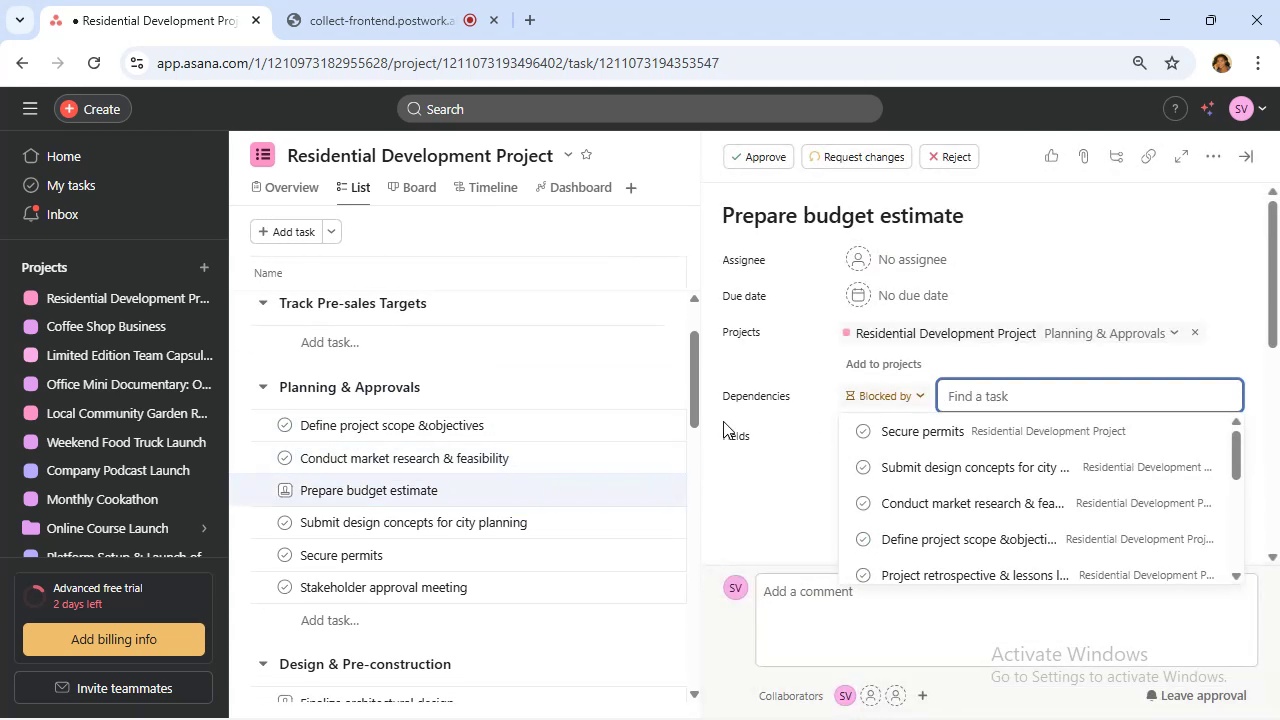 
left_click([567, 460])
 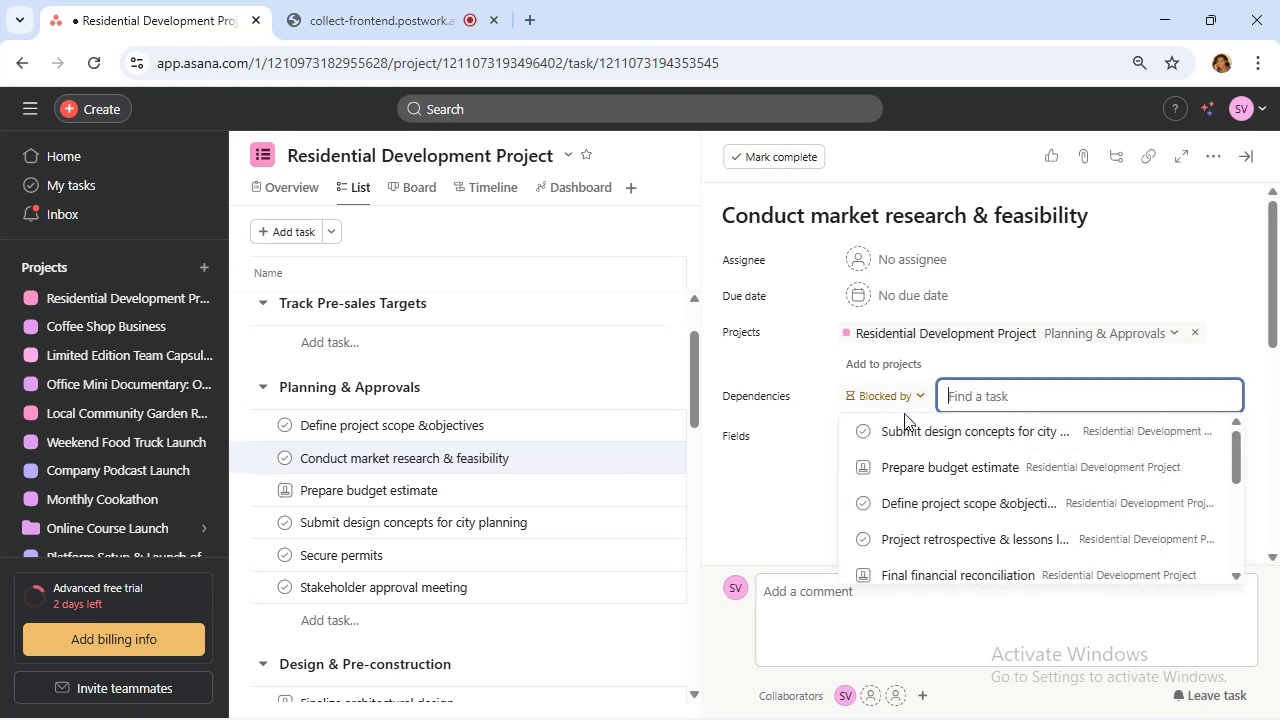 
left_click([908, 394])
 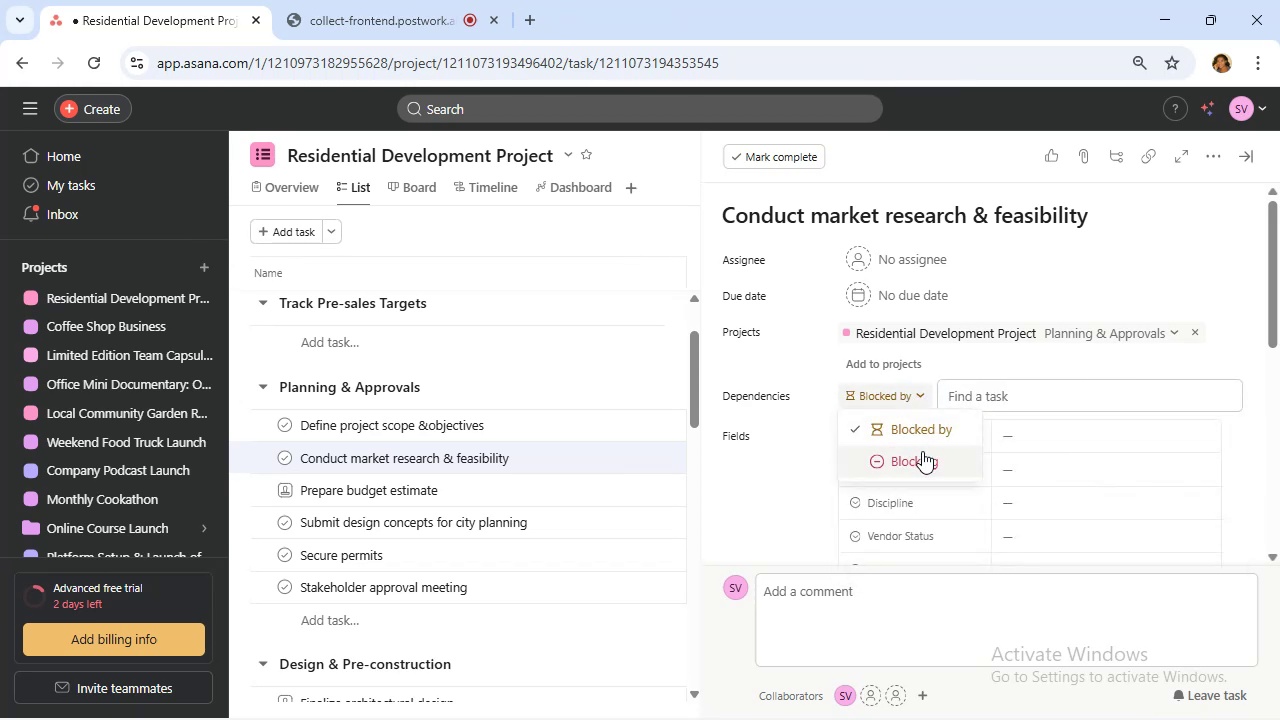 
left_click([922, 451])
 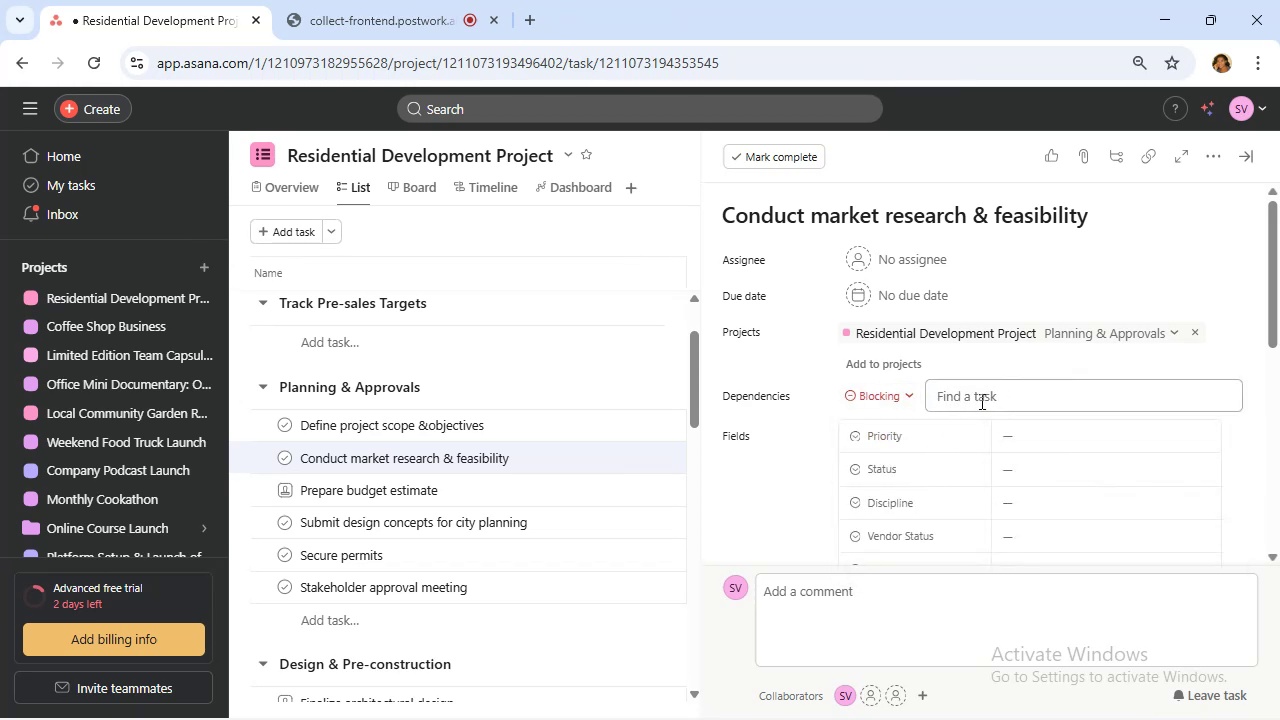 
left_click([981, 398])
 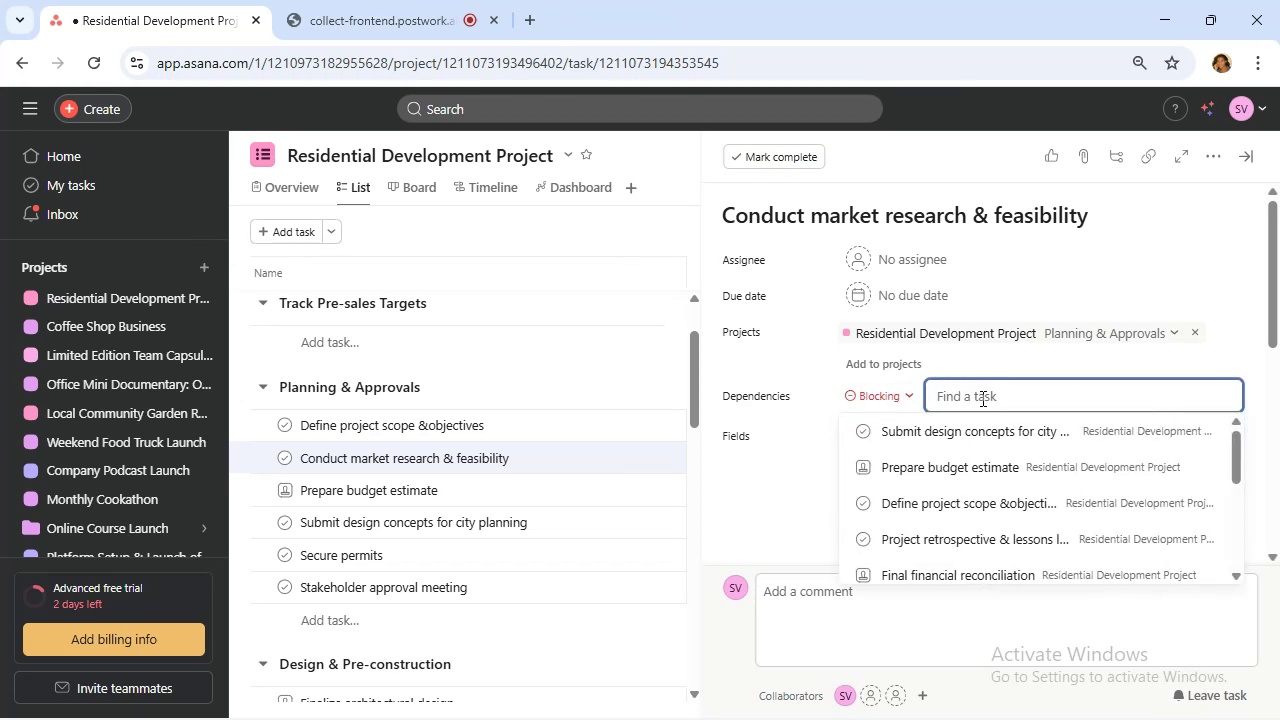 
left_click([991, 458])
 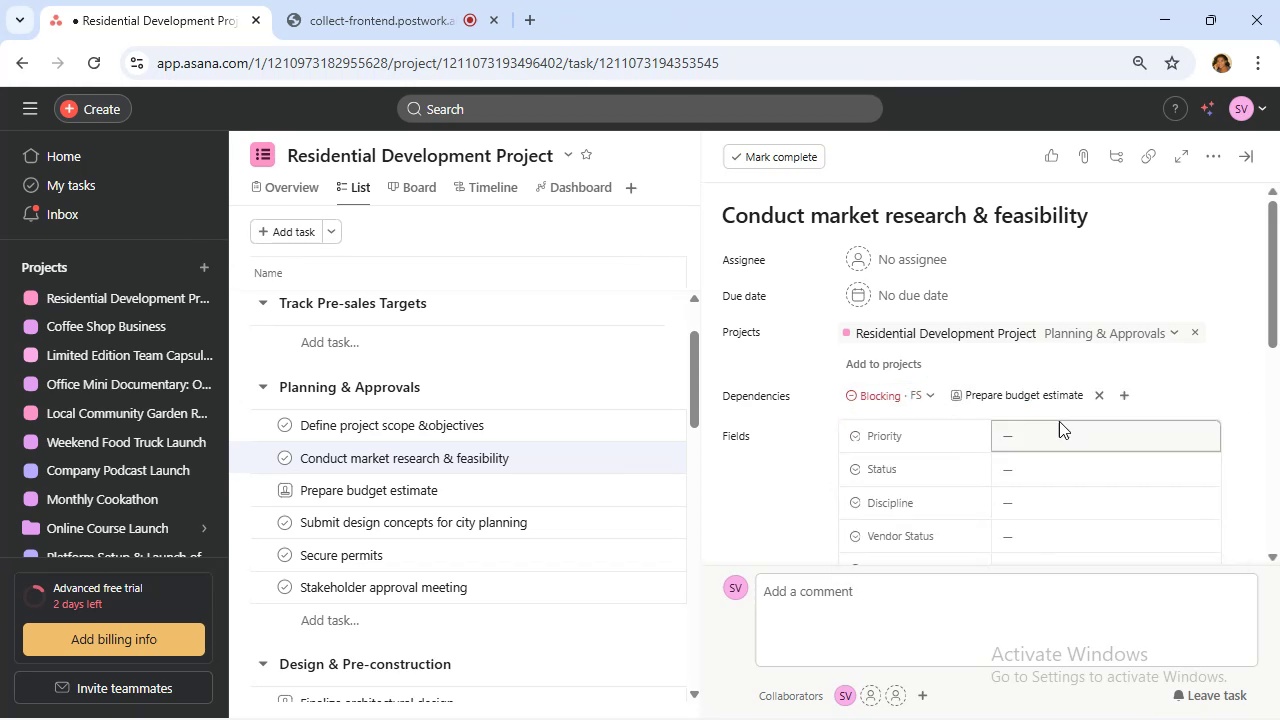 
mouse_move([1105, 420])
 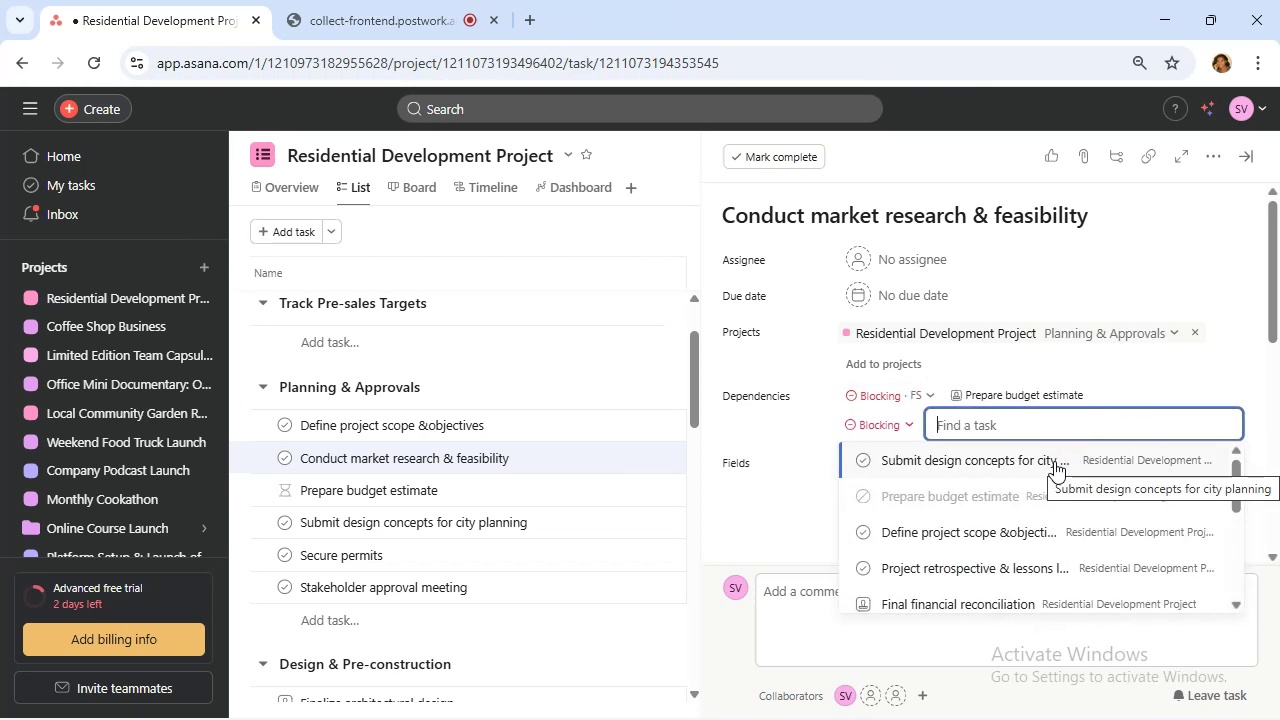 
left_click([1054, 461])
 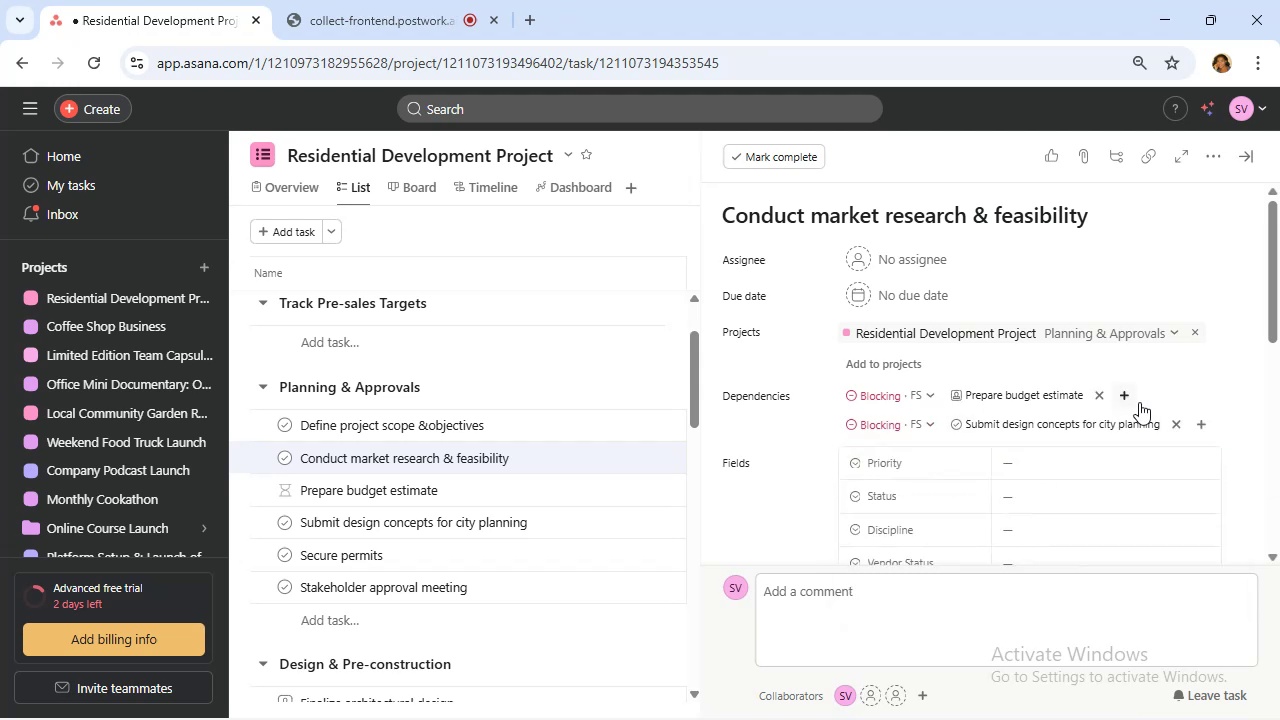 
mouse_move([1174, 432])
 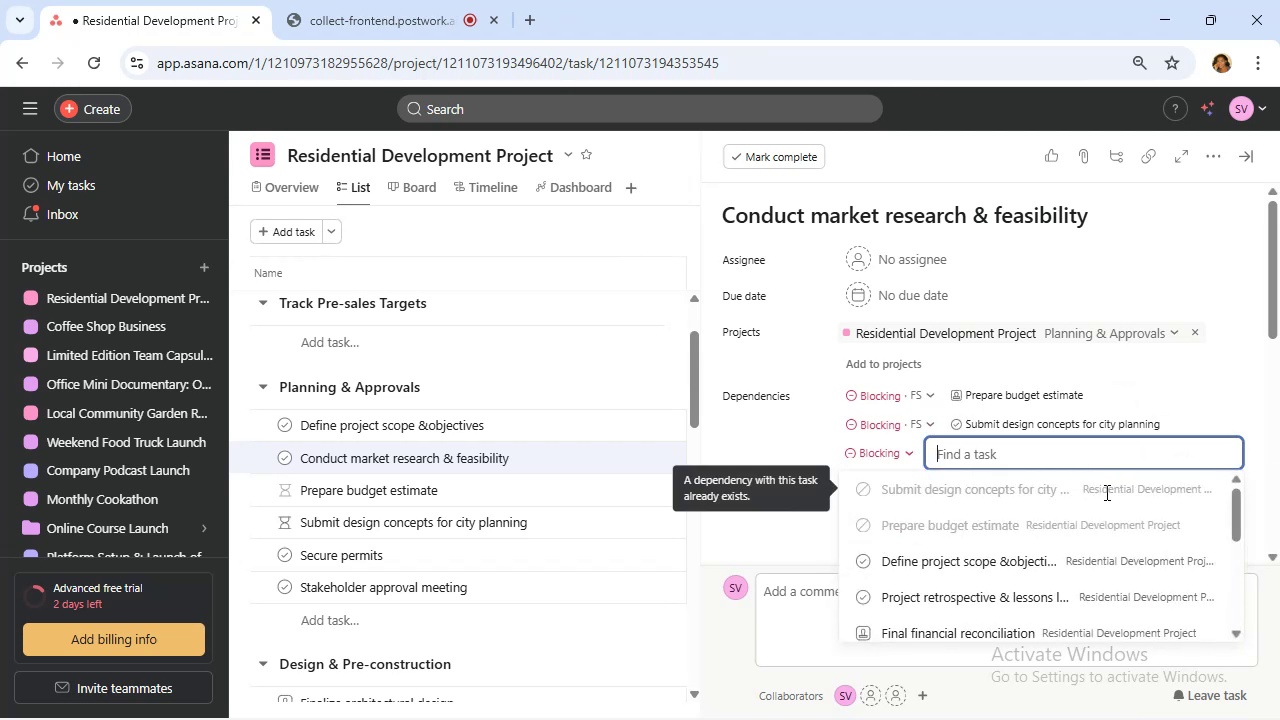 
wait(5.96)
 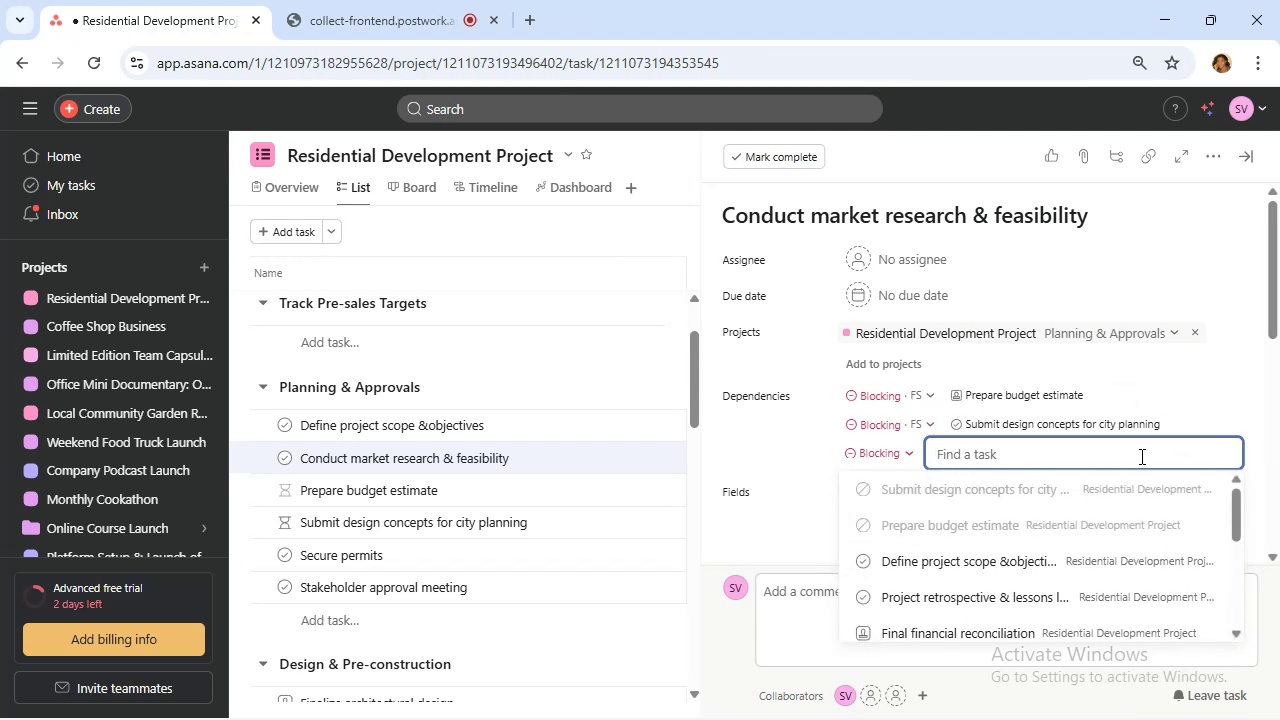 
type(sub)
 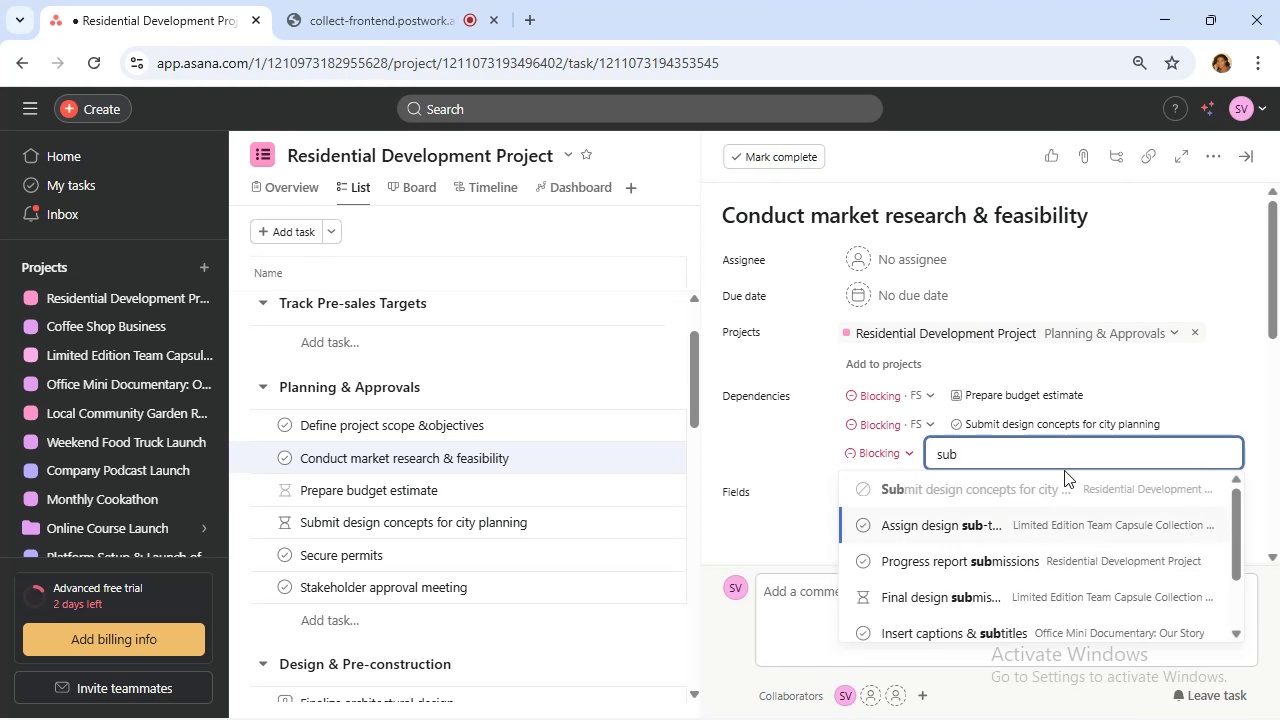 
wait(11.25)
 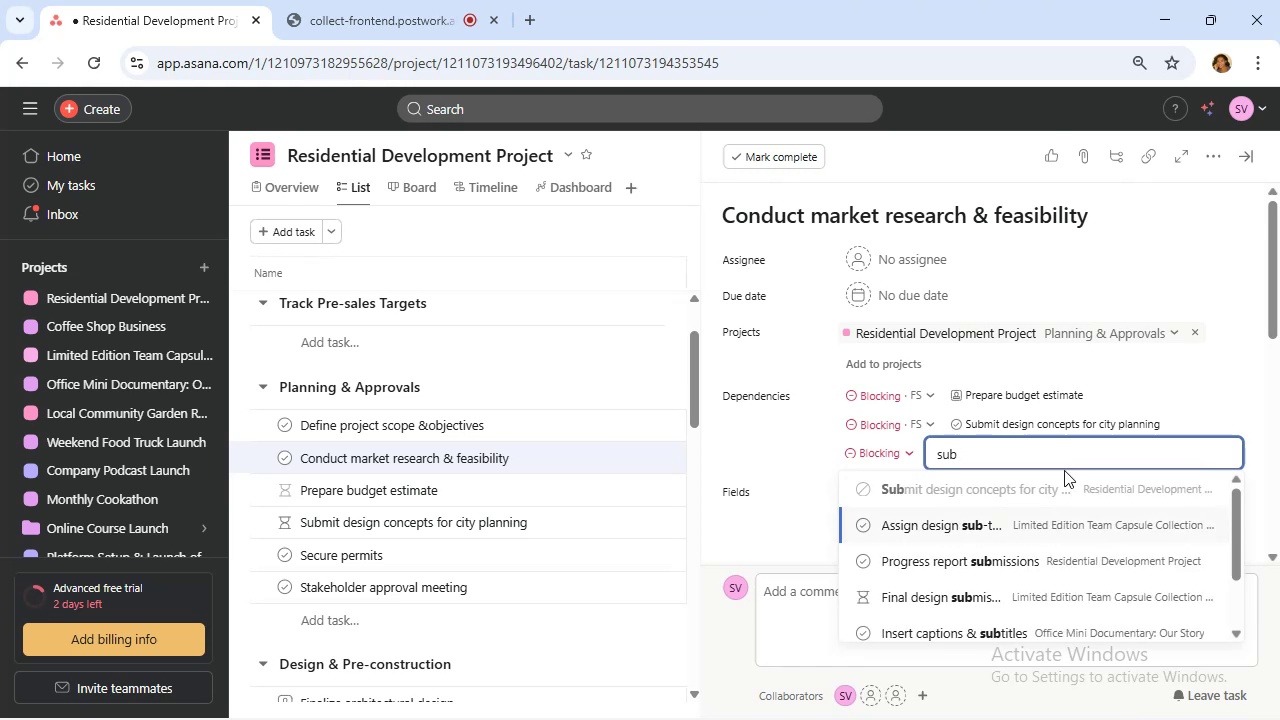 
key(Backspace)
key(Backspace)
type(ta)
 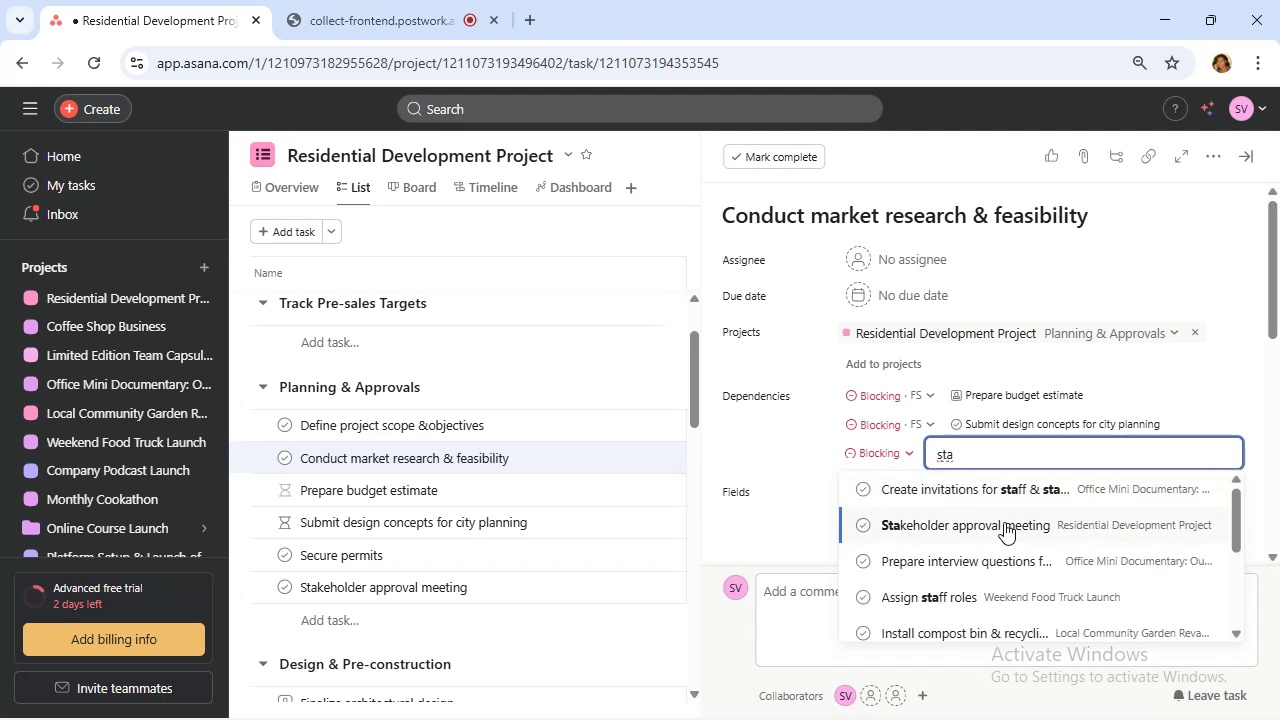 
wait(5.26)
 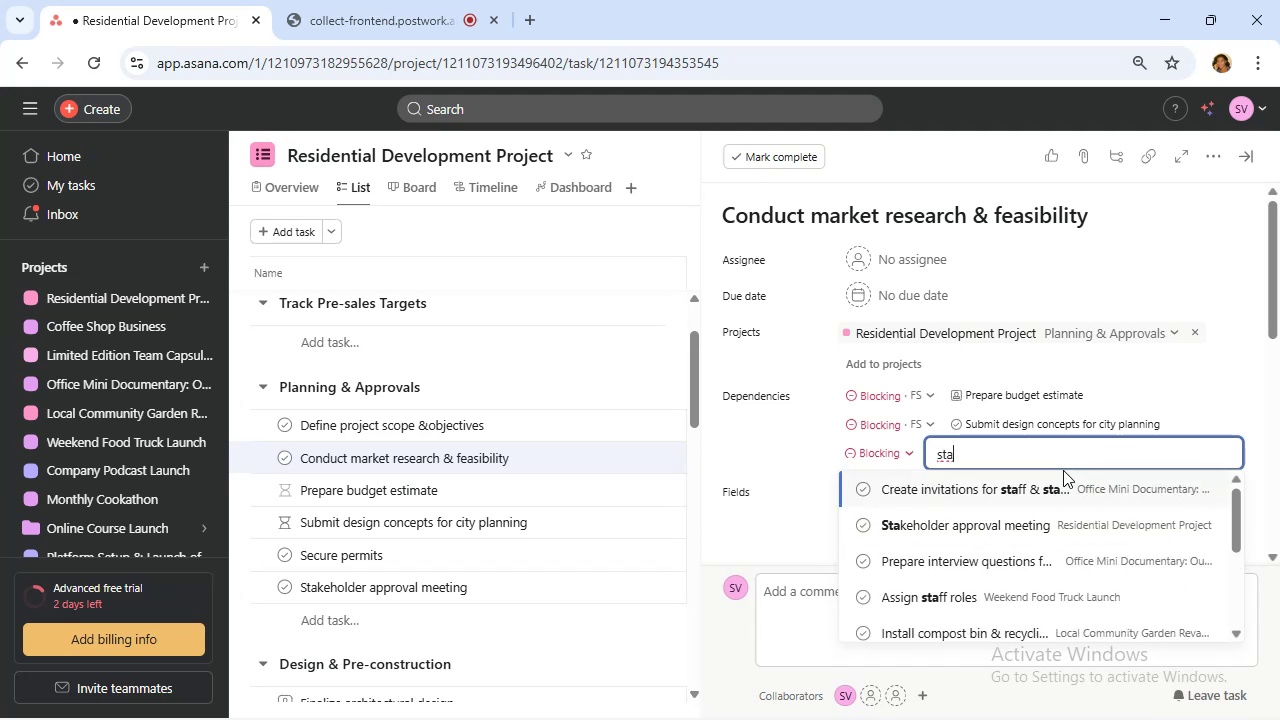 
key(Backspace)
key(Backspace)
type(ecu)
 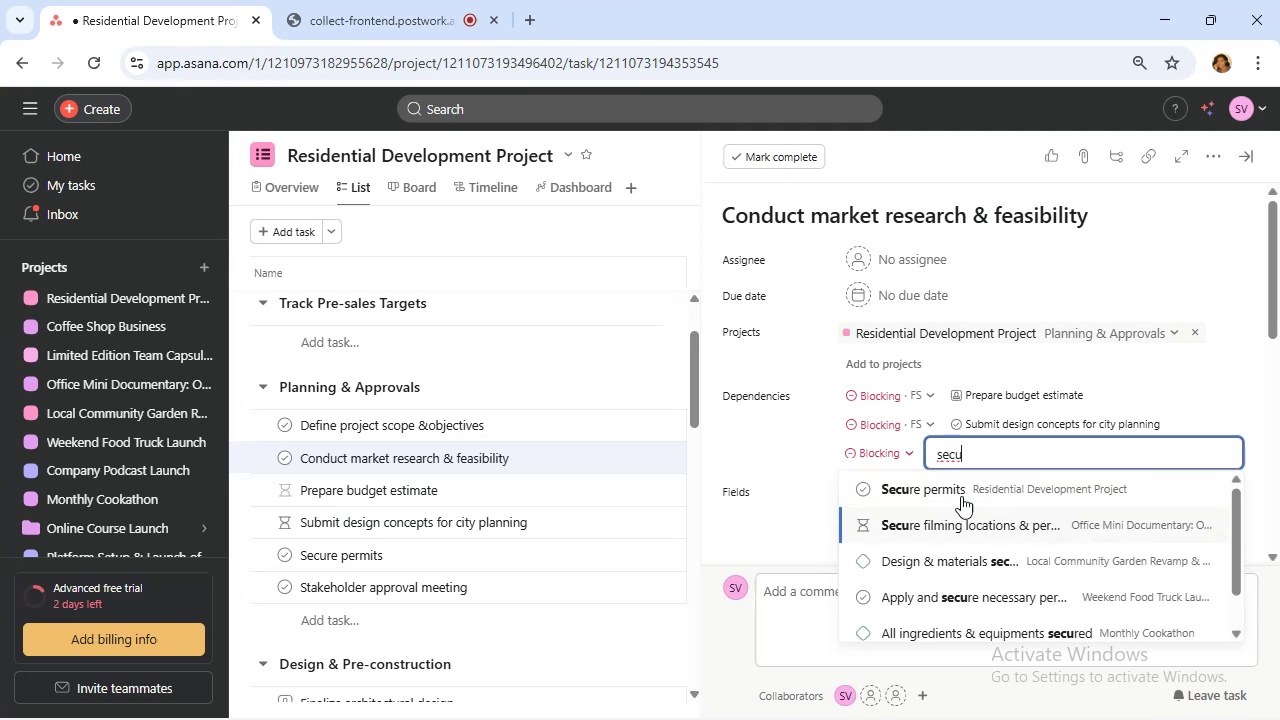 
left_click([950, 490])
 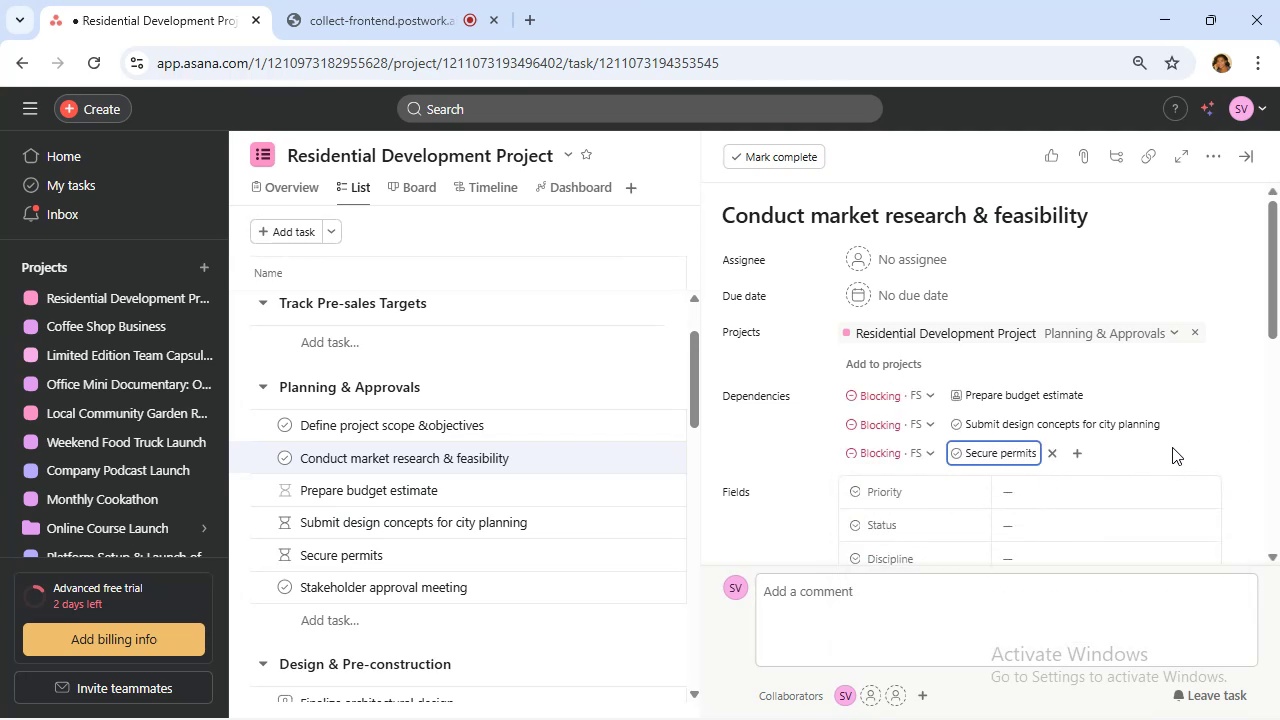 
scroll: coordinate [515, 484], scroll_direction: down, amount: 3.0
 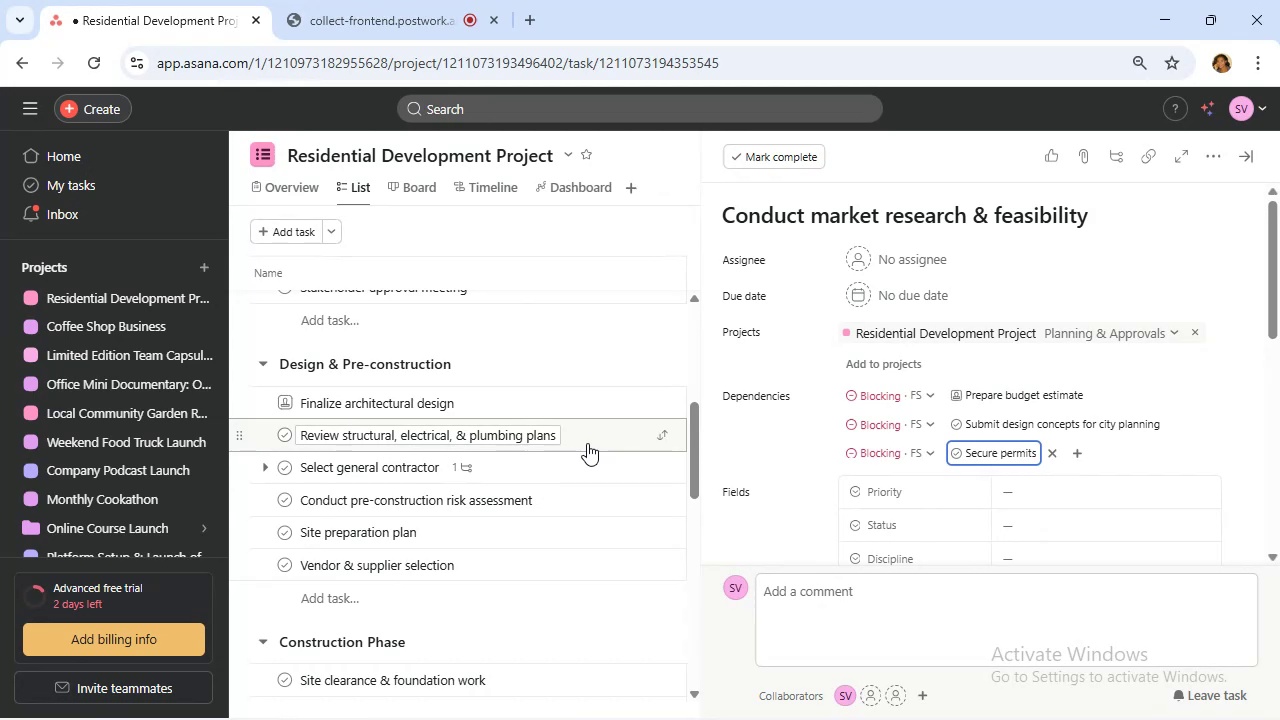 
wait(9.89)
 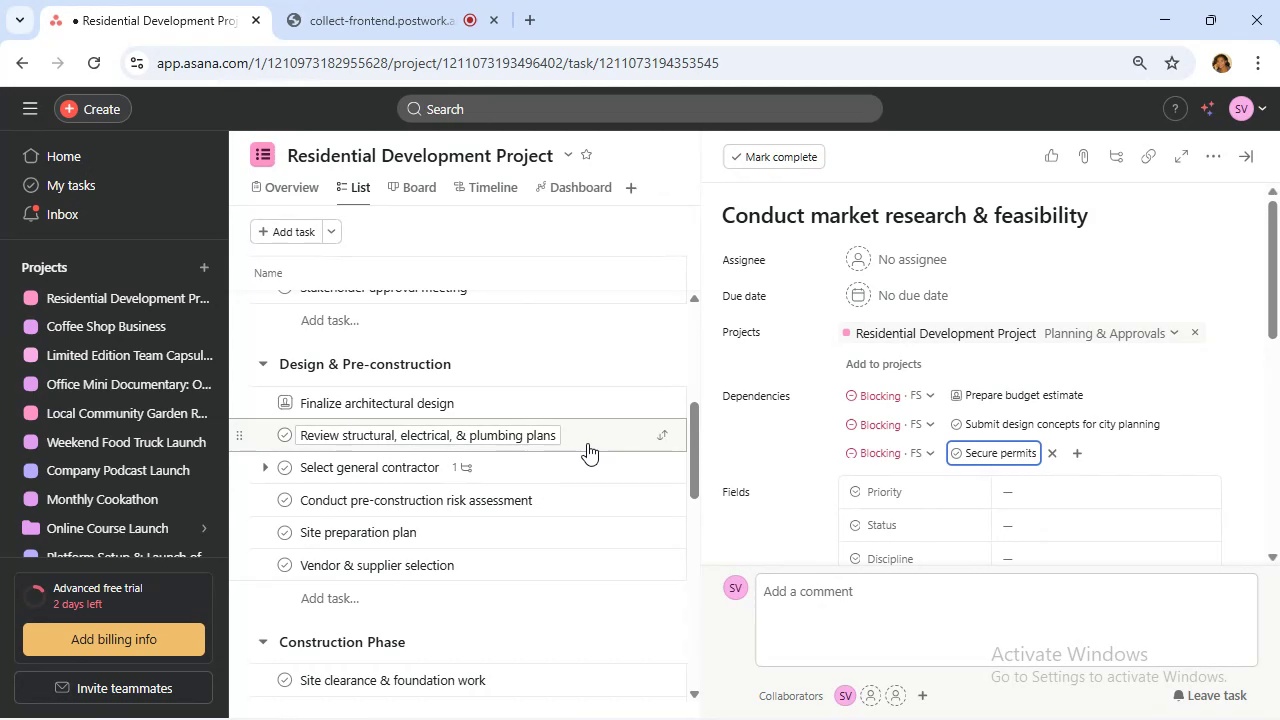 
scroll: coordinate [545, 537], scroll_direction: up, amount: 3.0
 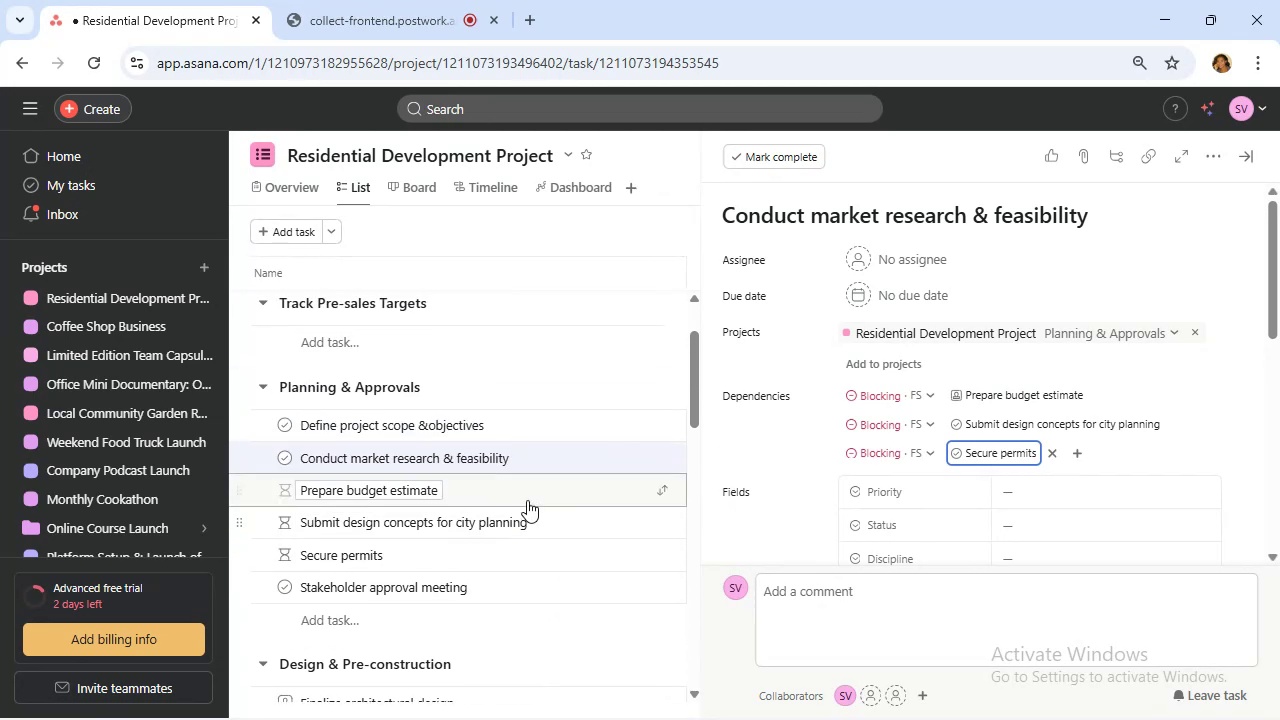 
left_click([527, 500])
 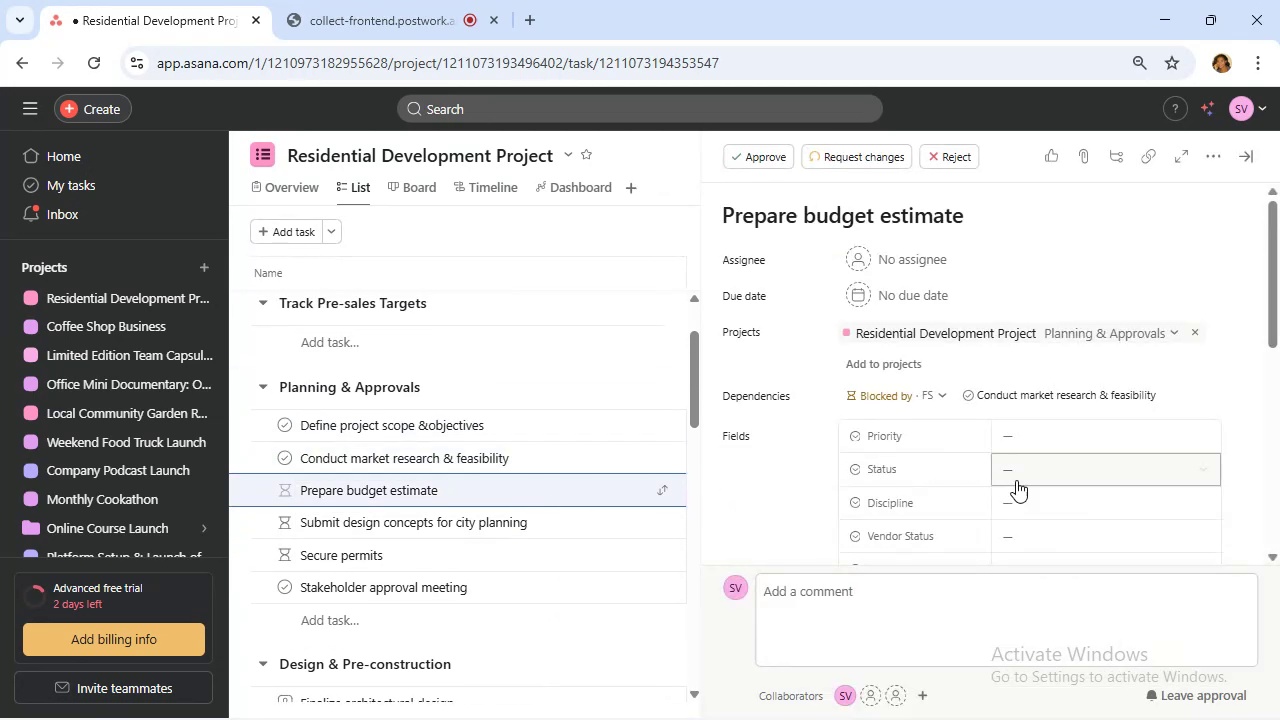 
scroll: coordinate [1019, 471], scroll_direction: down, amount: 2.0
 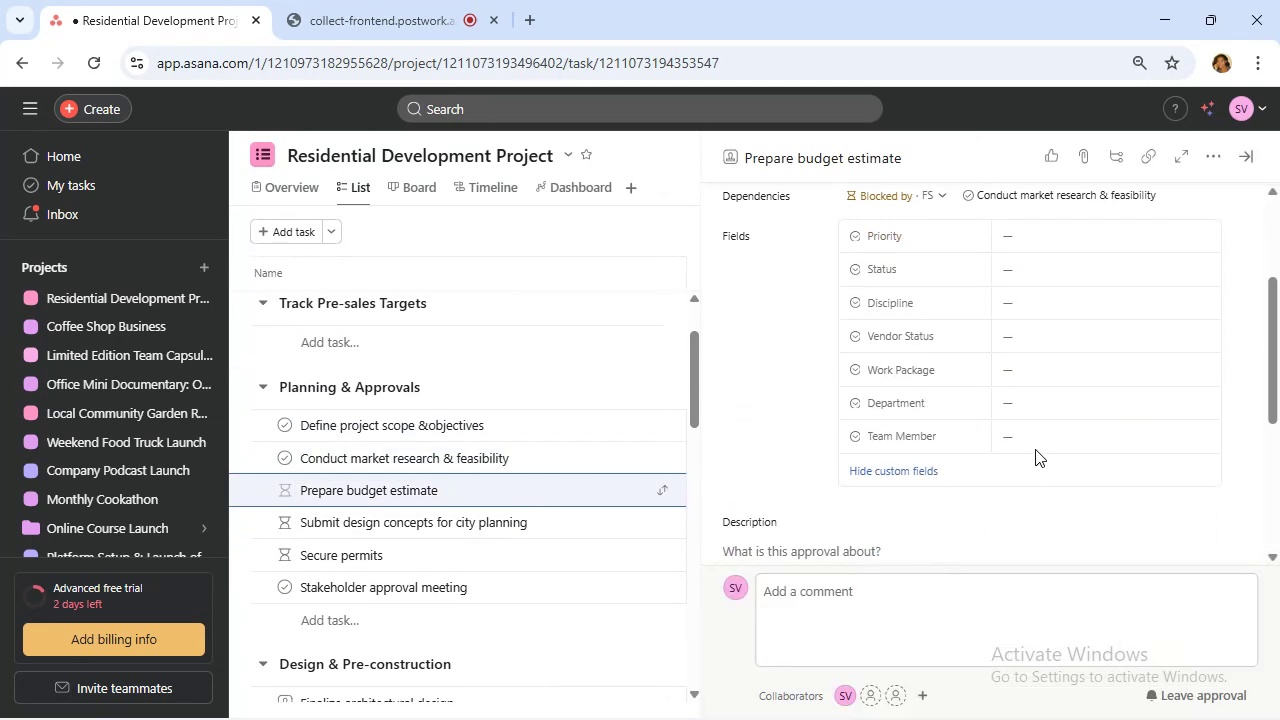 
left_click([1029, 427])
 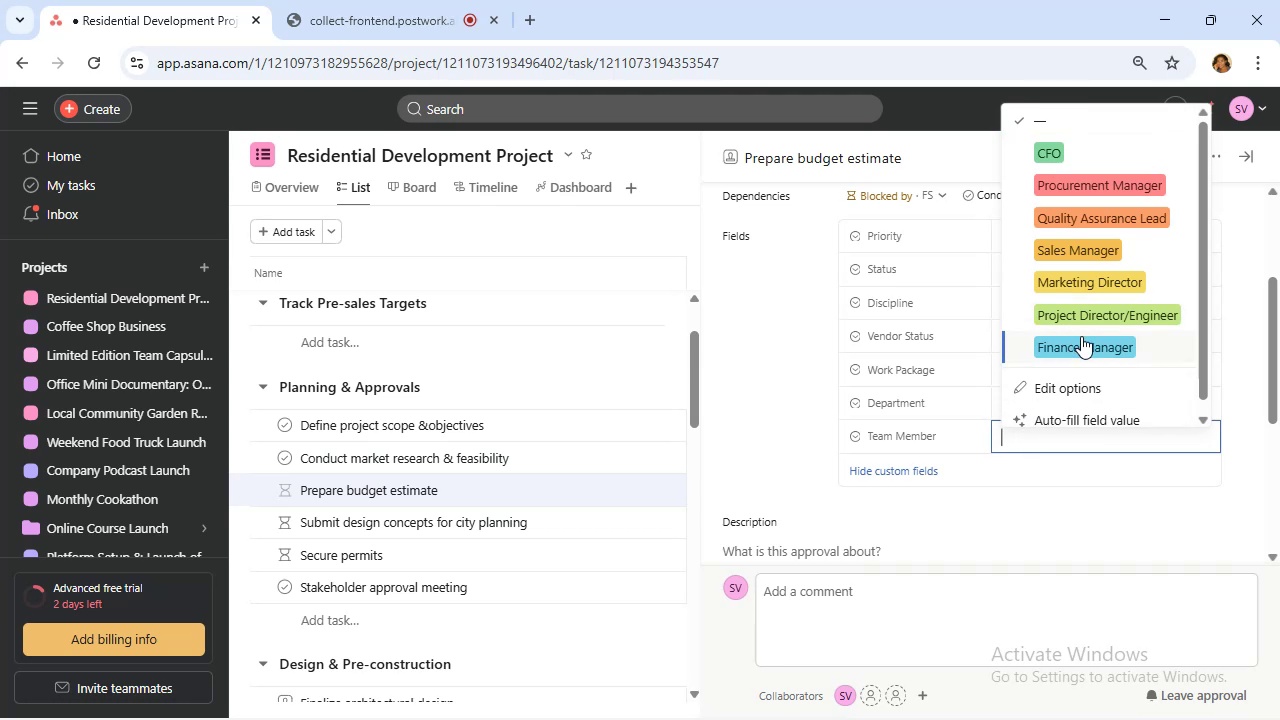 
scroll: coordinate [1100, 246], scroll_direction: none, amount: 0.0
 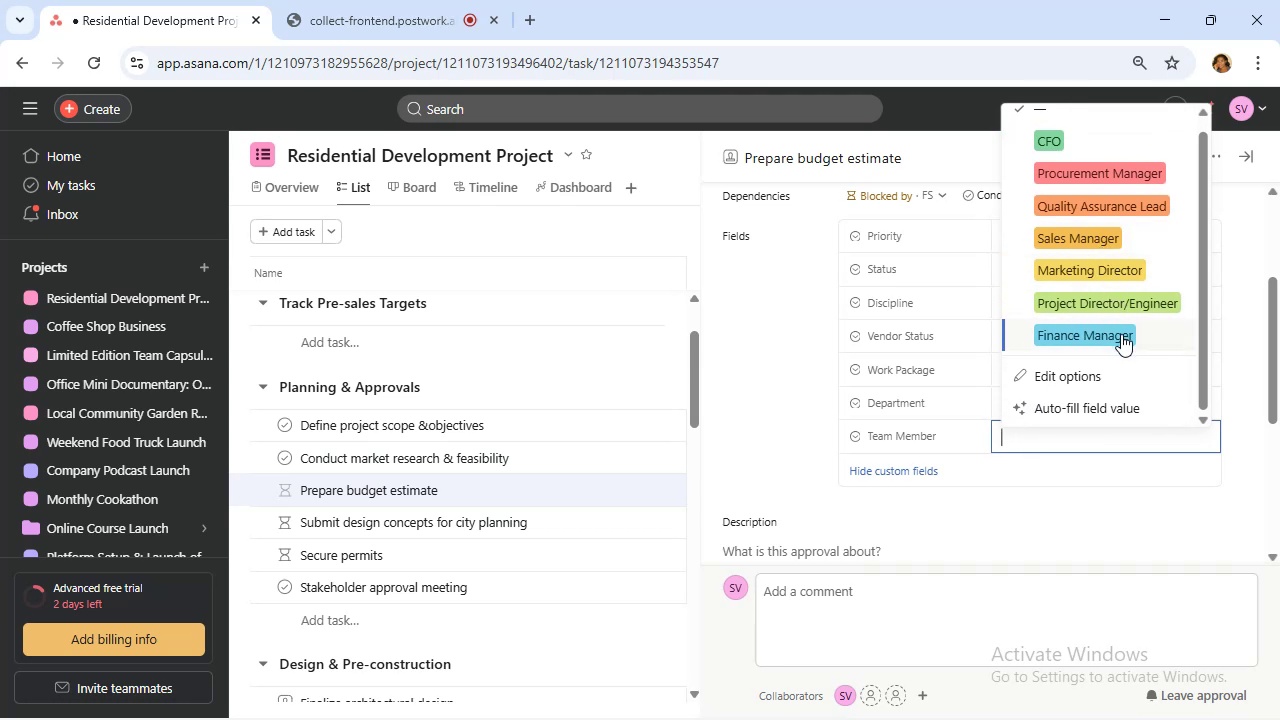 
left_click([1121, 334])
 